 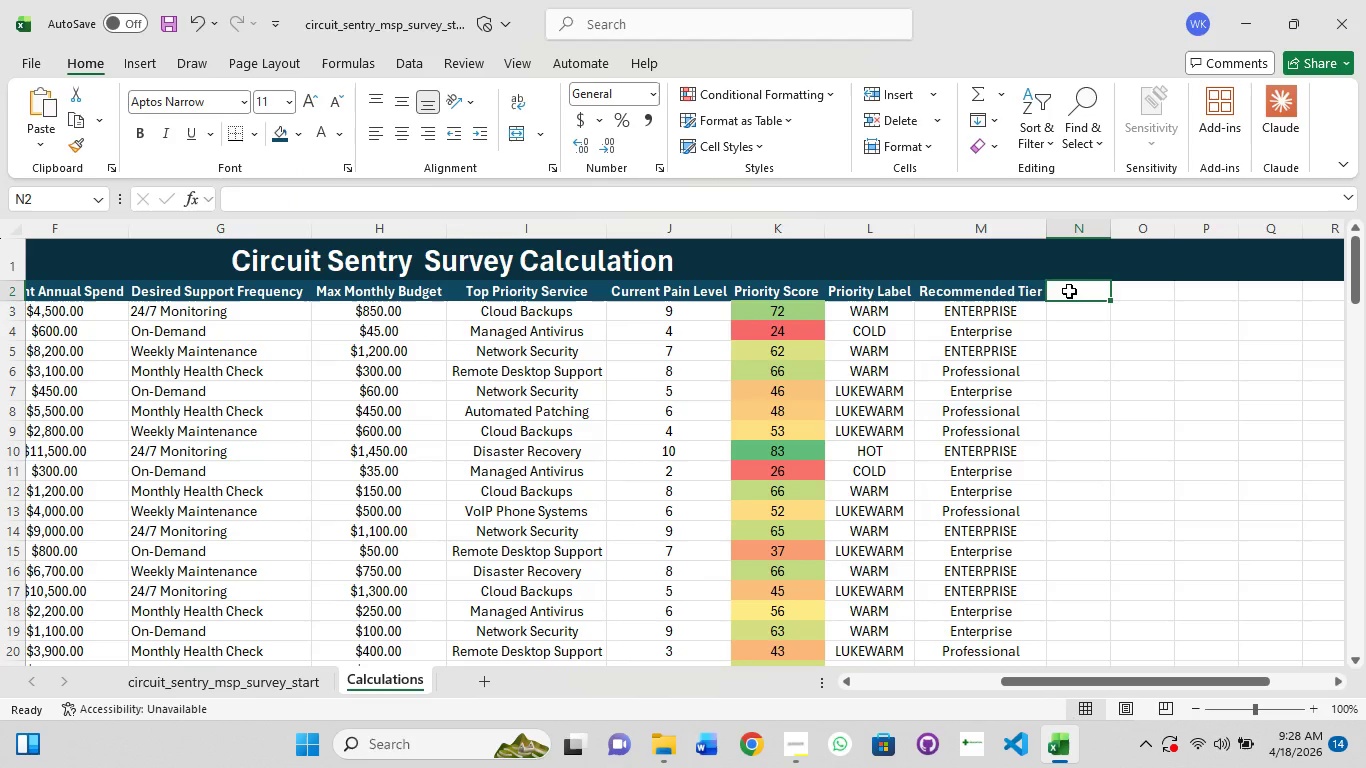 
type(MRR Potenyi)
key(Backspace)
key(Backspace)
type(tial)
 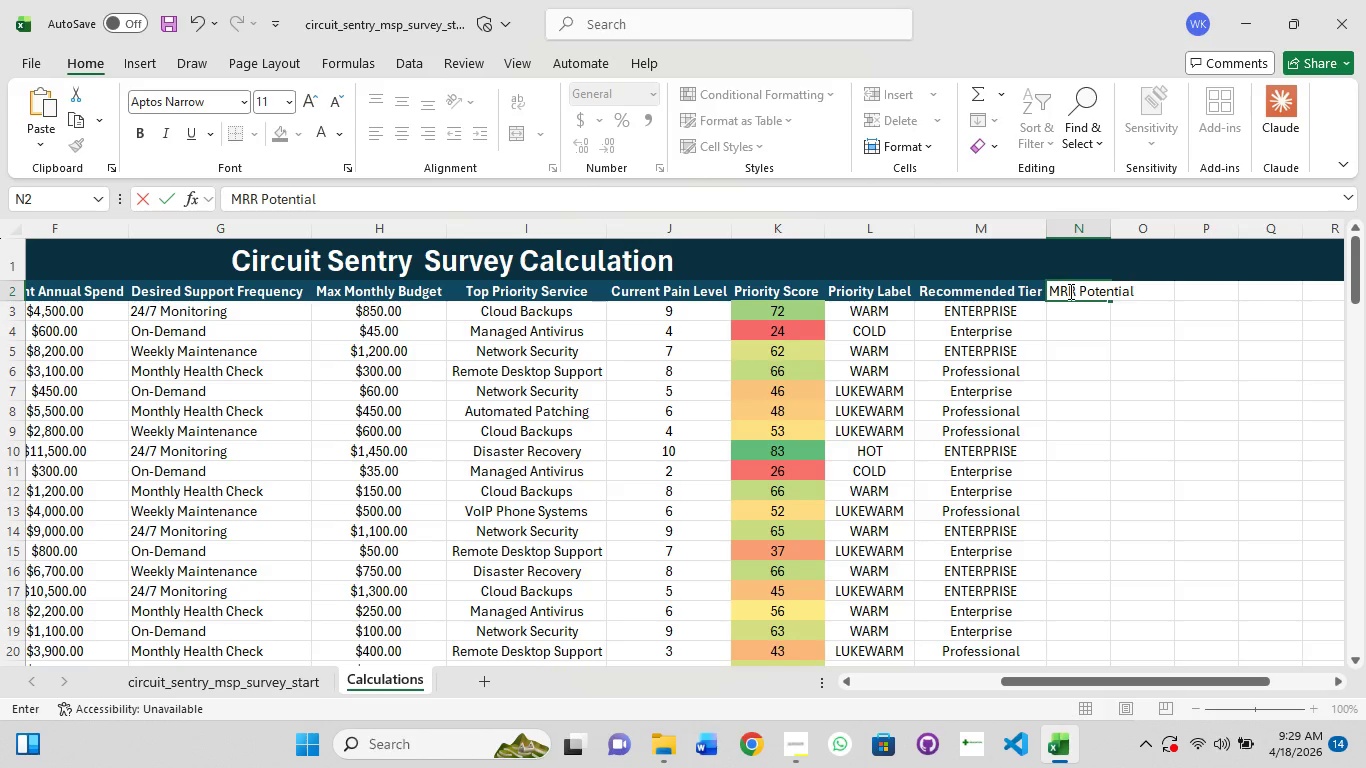 
type( ($))
 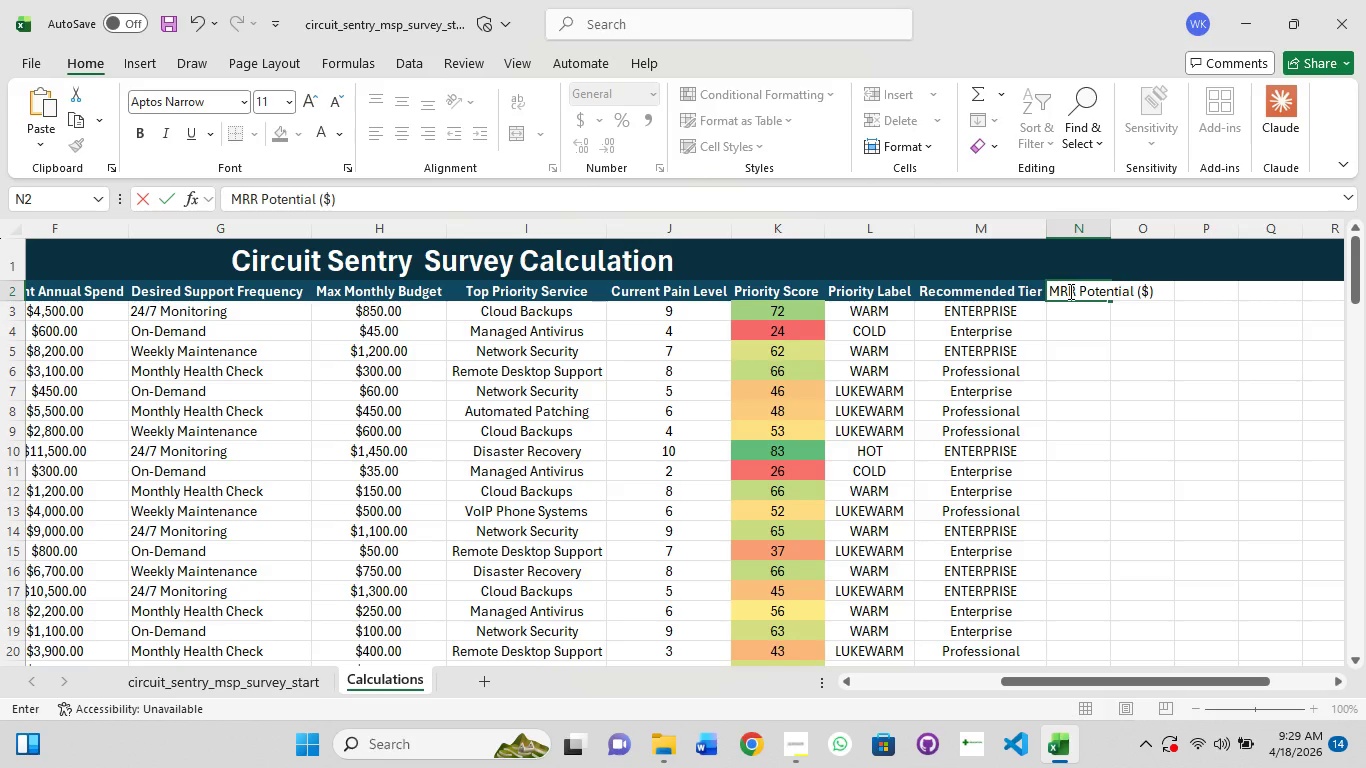 
key(Enter)
 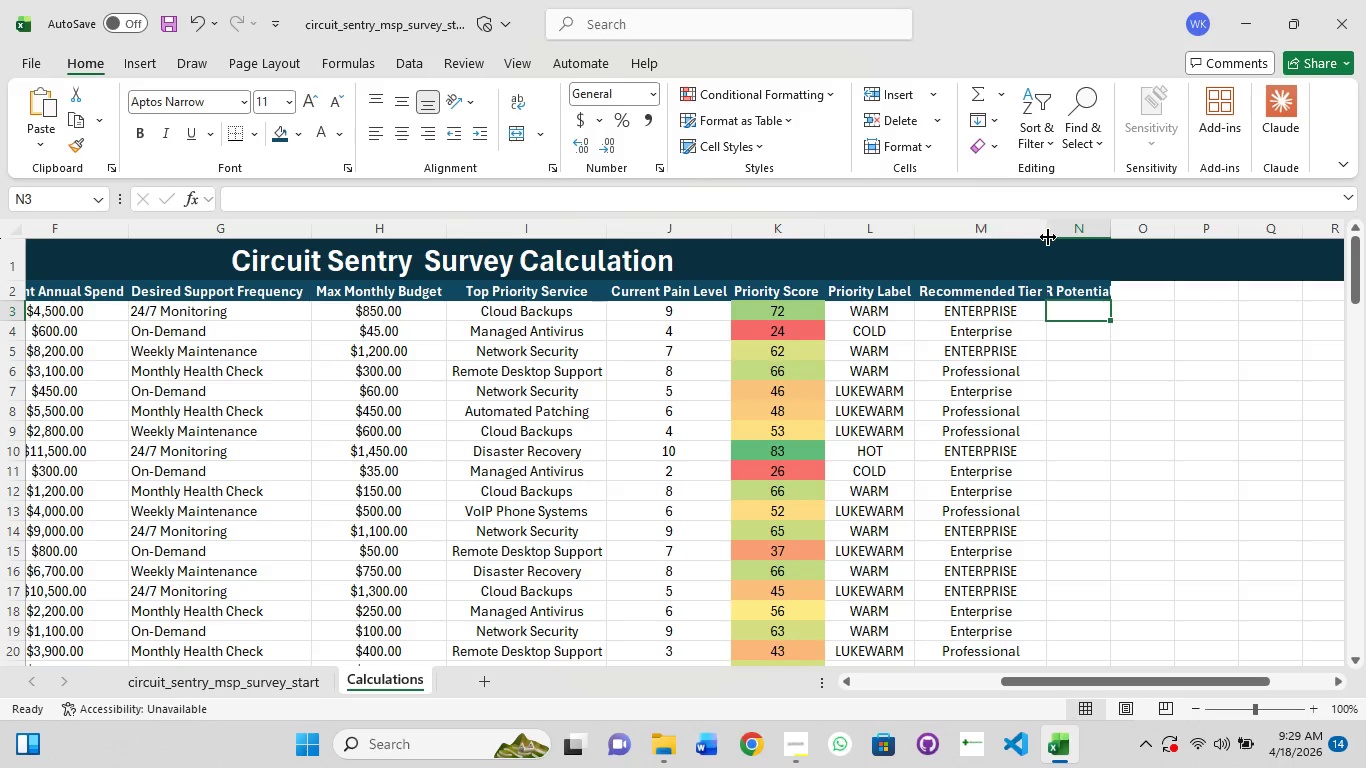 
double_click([1048, 237])
 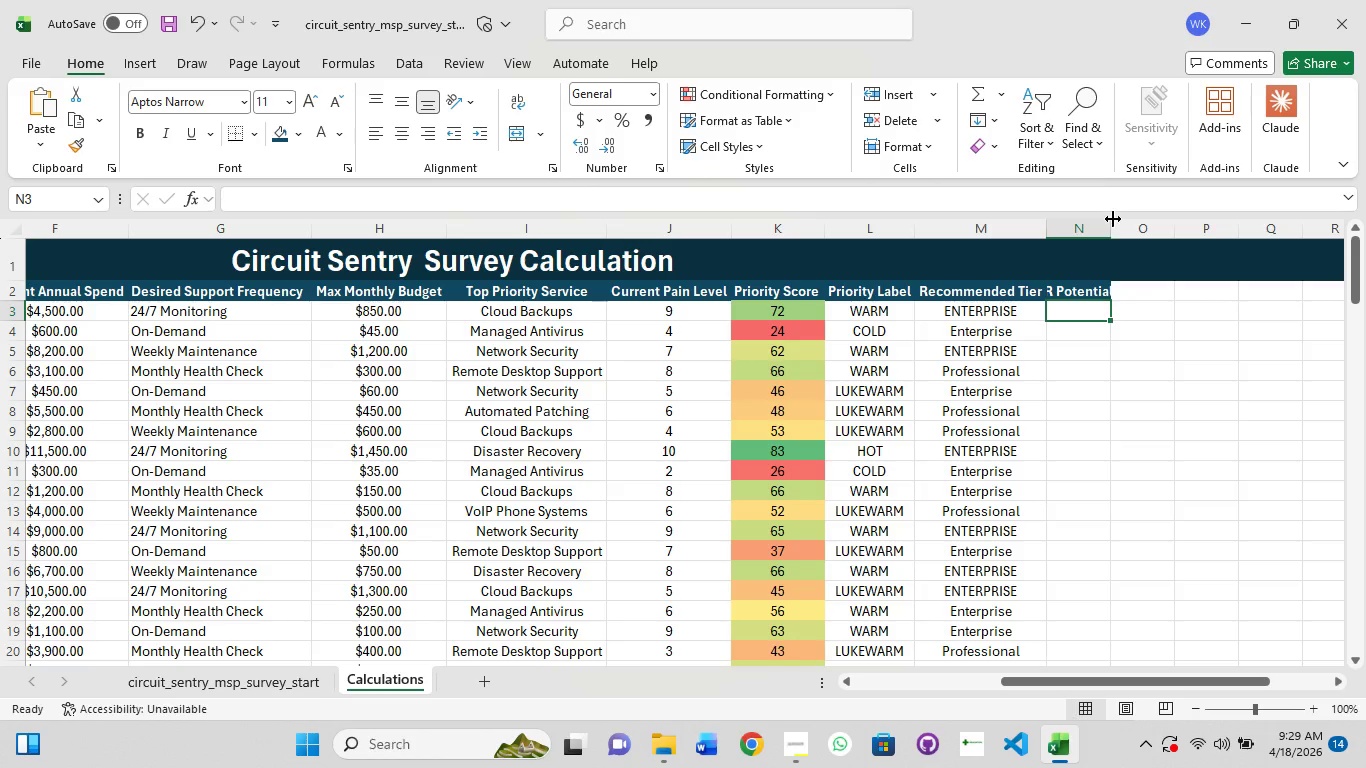 
left_click([1113, 221])
 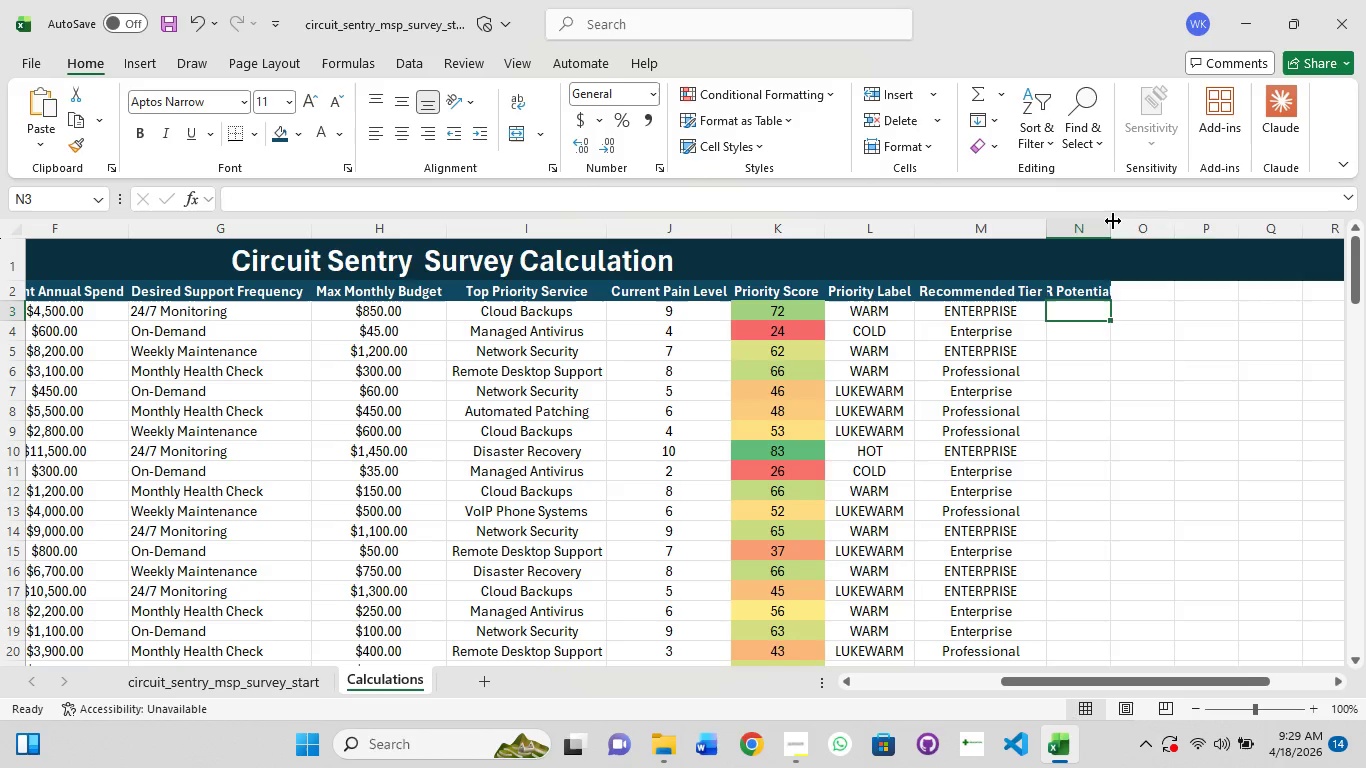 
double_click([1113, 221])
 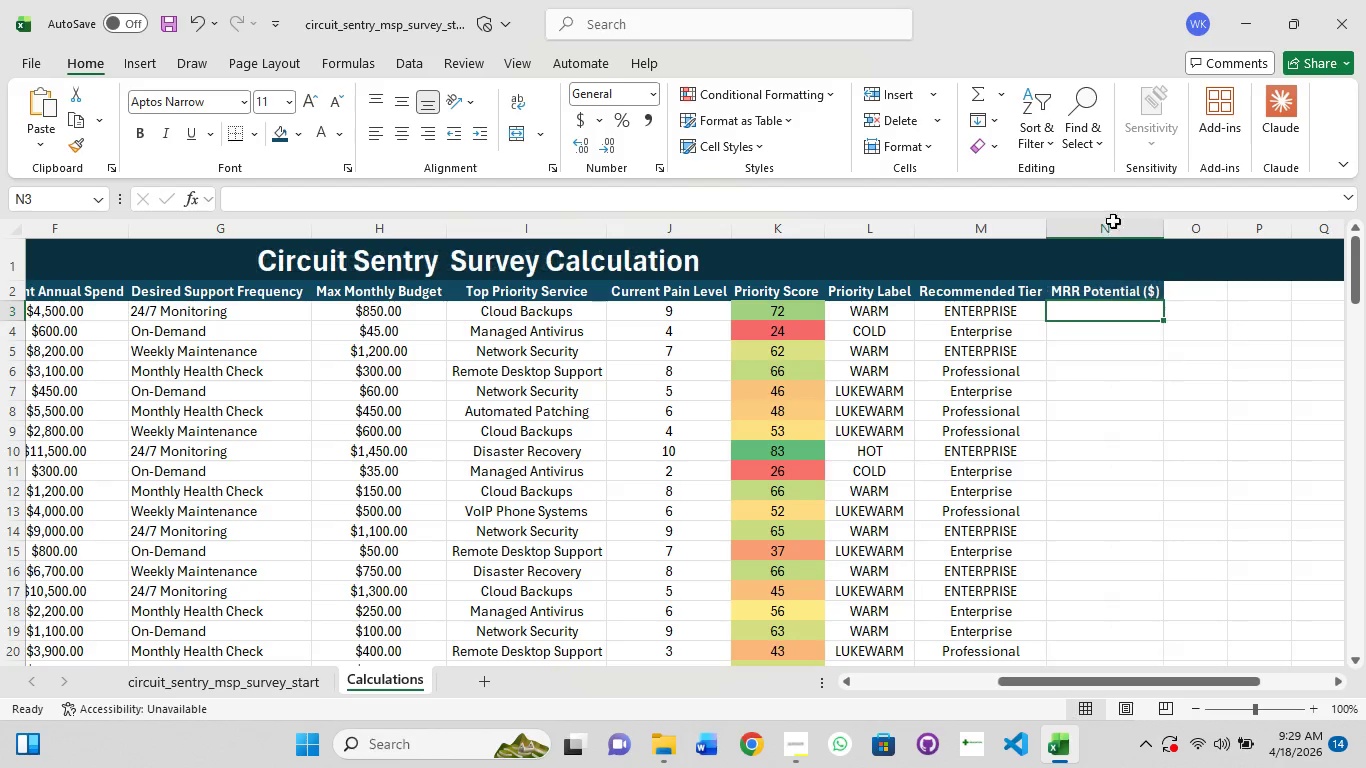 
left_click([1113, 221])
 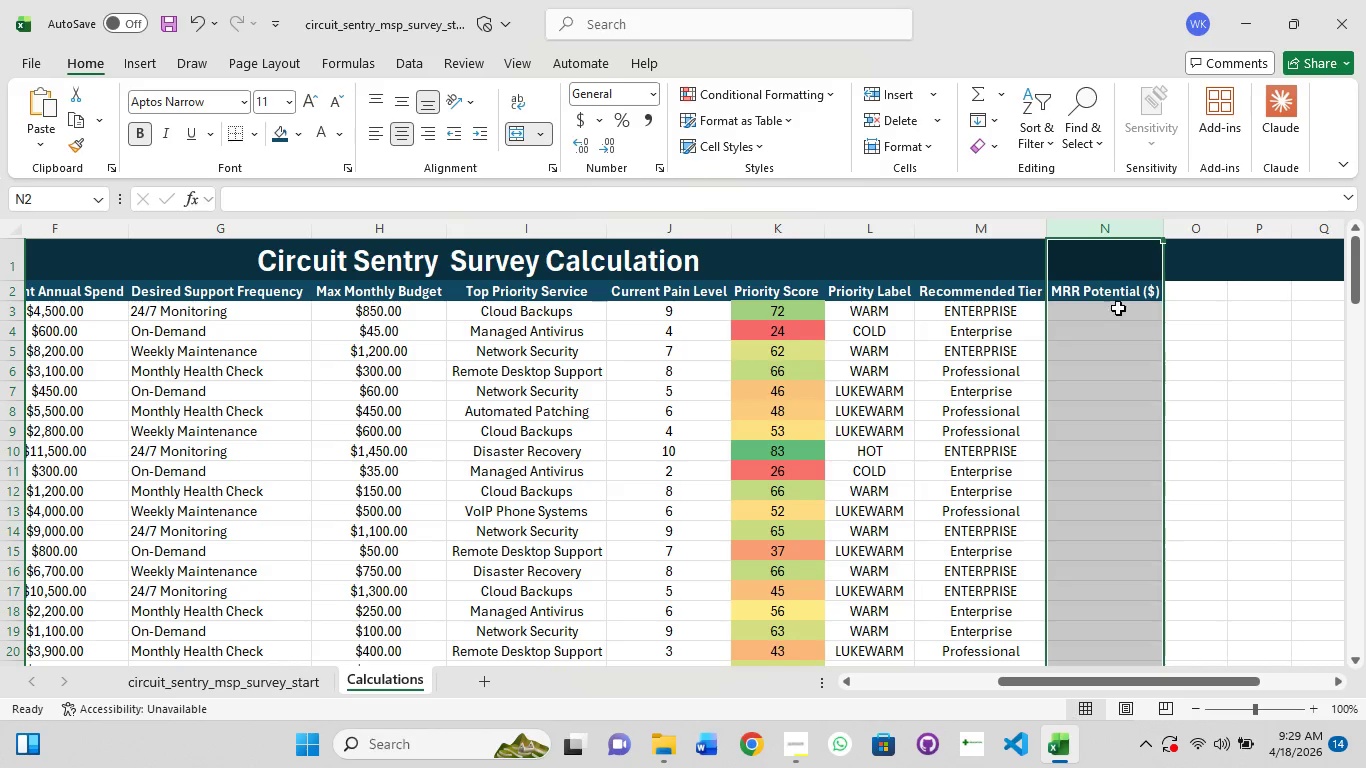 
left_click([1109, 314])
 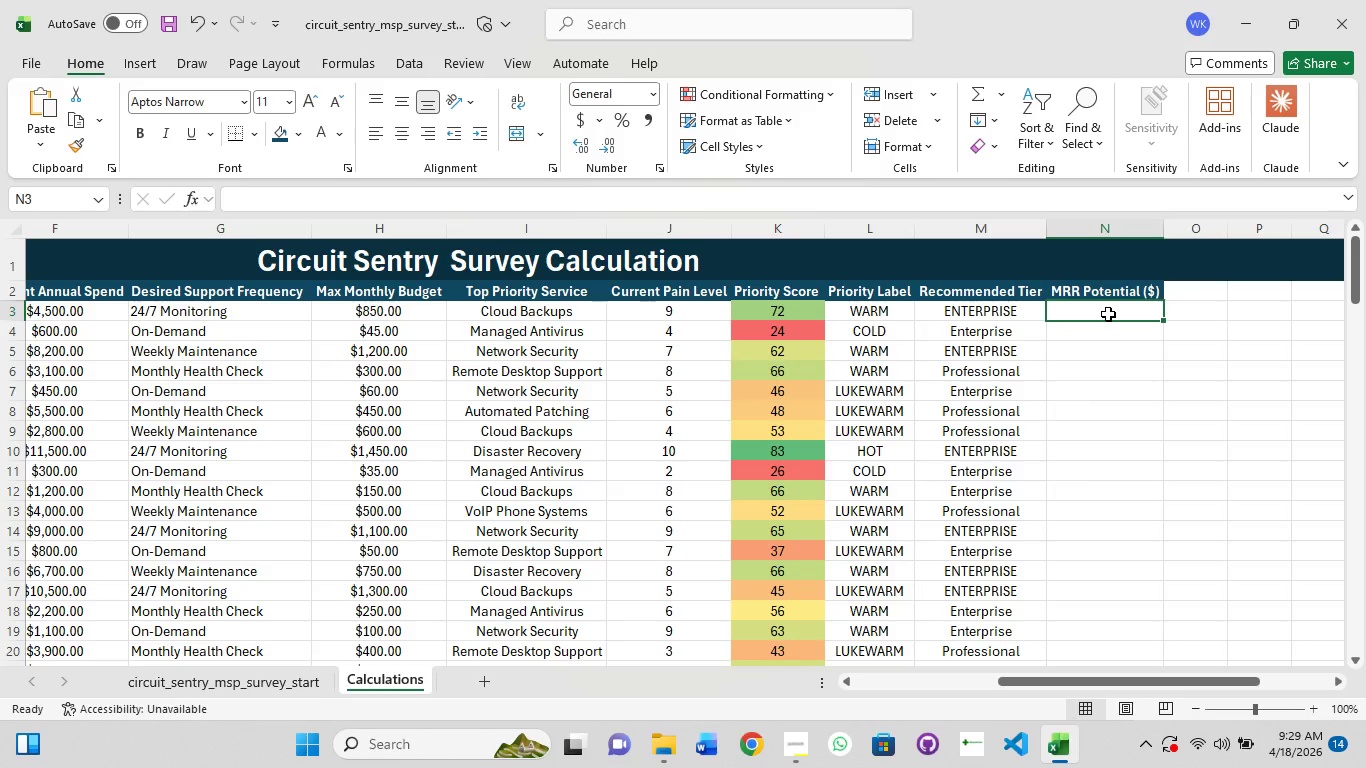 
type(=if)
key(Tab)
type(isnu)
key(Tab)
type(h3),H3,0))
 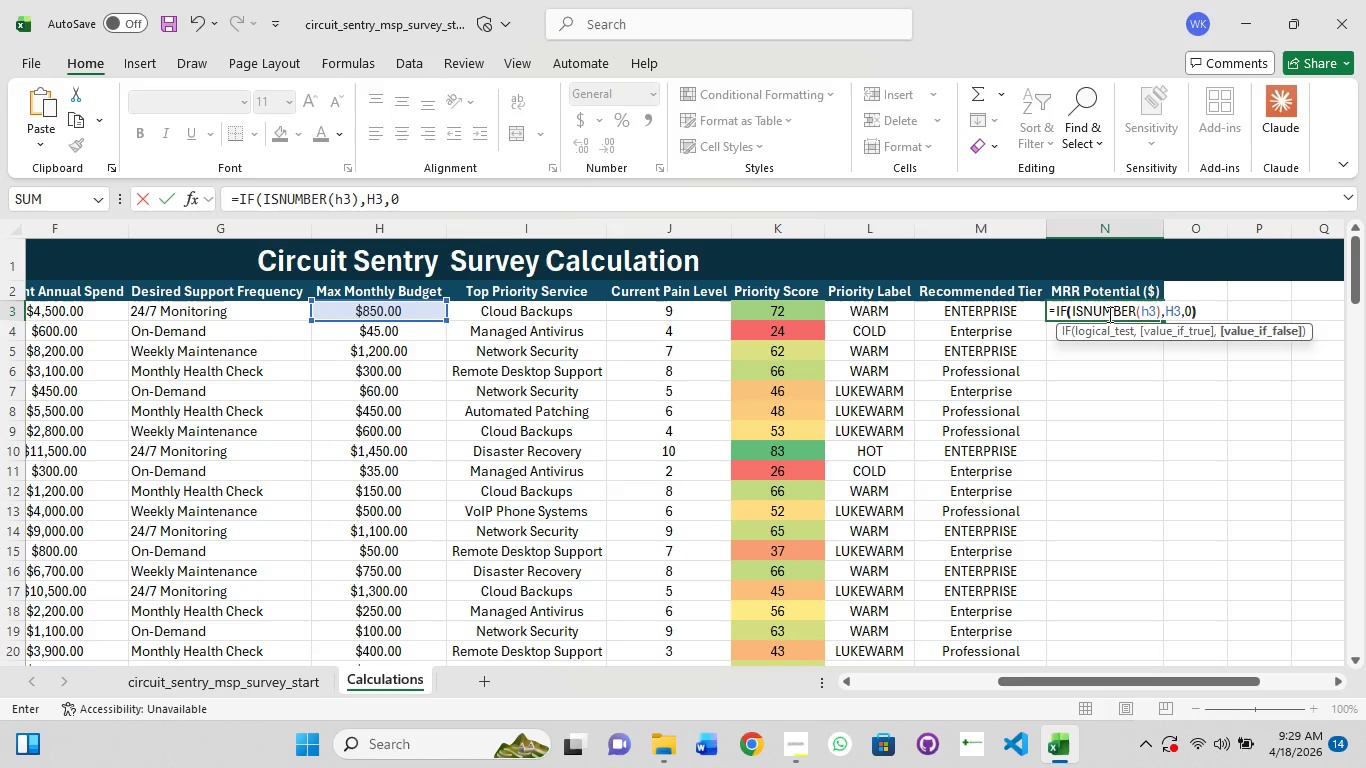 
key(Enter)
 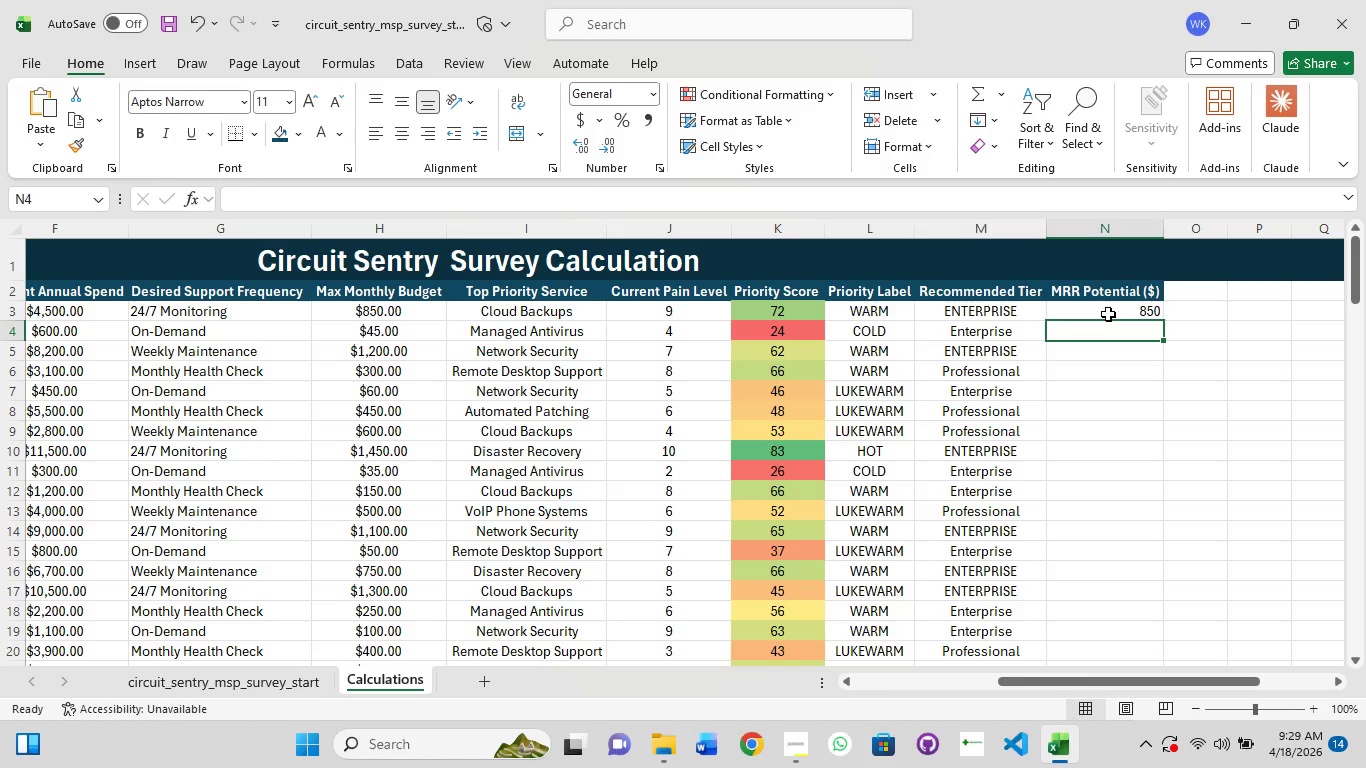 
left_click([1108, 314])
 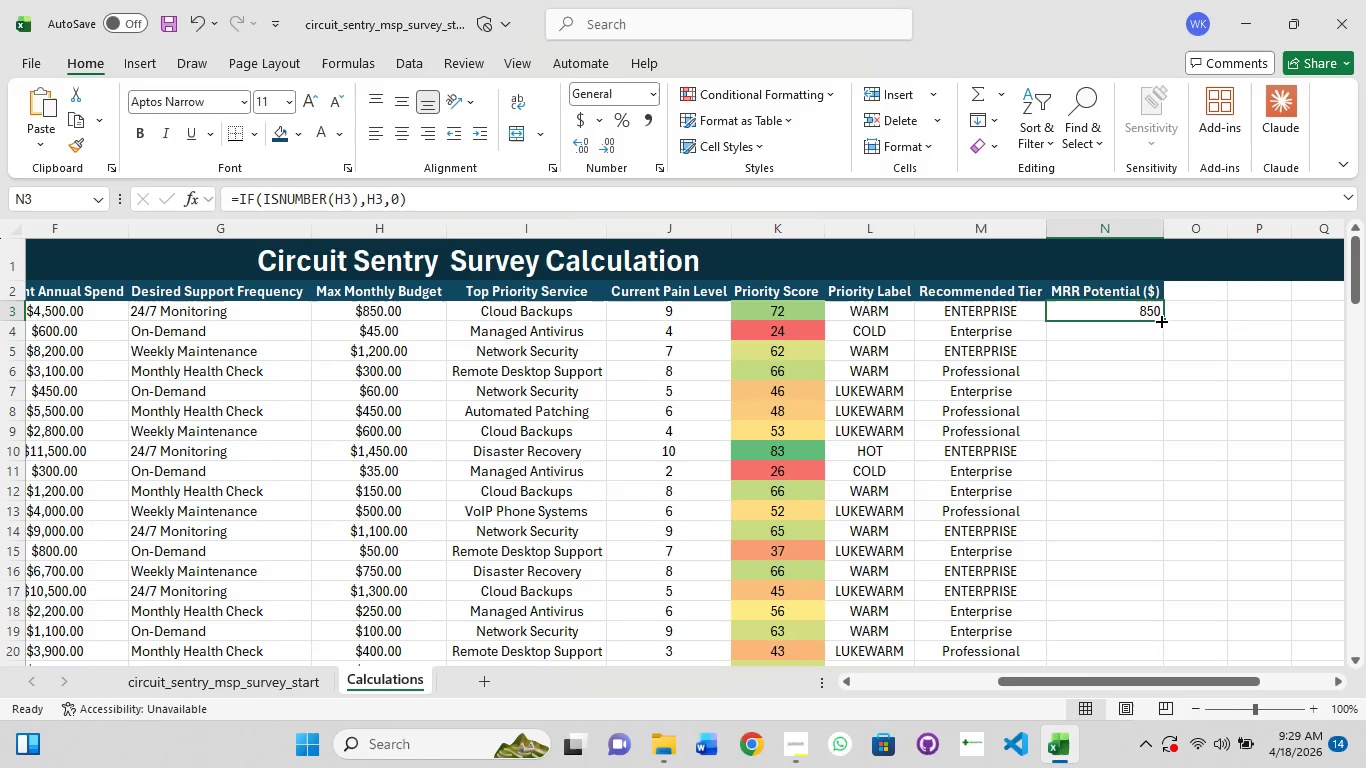 
left_click_drag(start_coordinate=[1160, 320], to_coordinate=[1117, 592])
 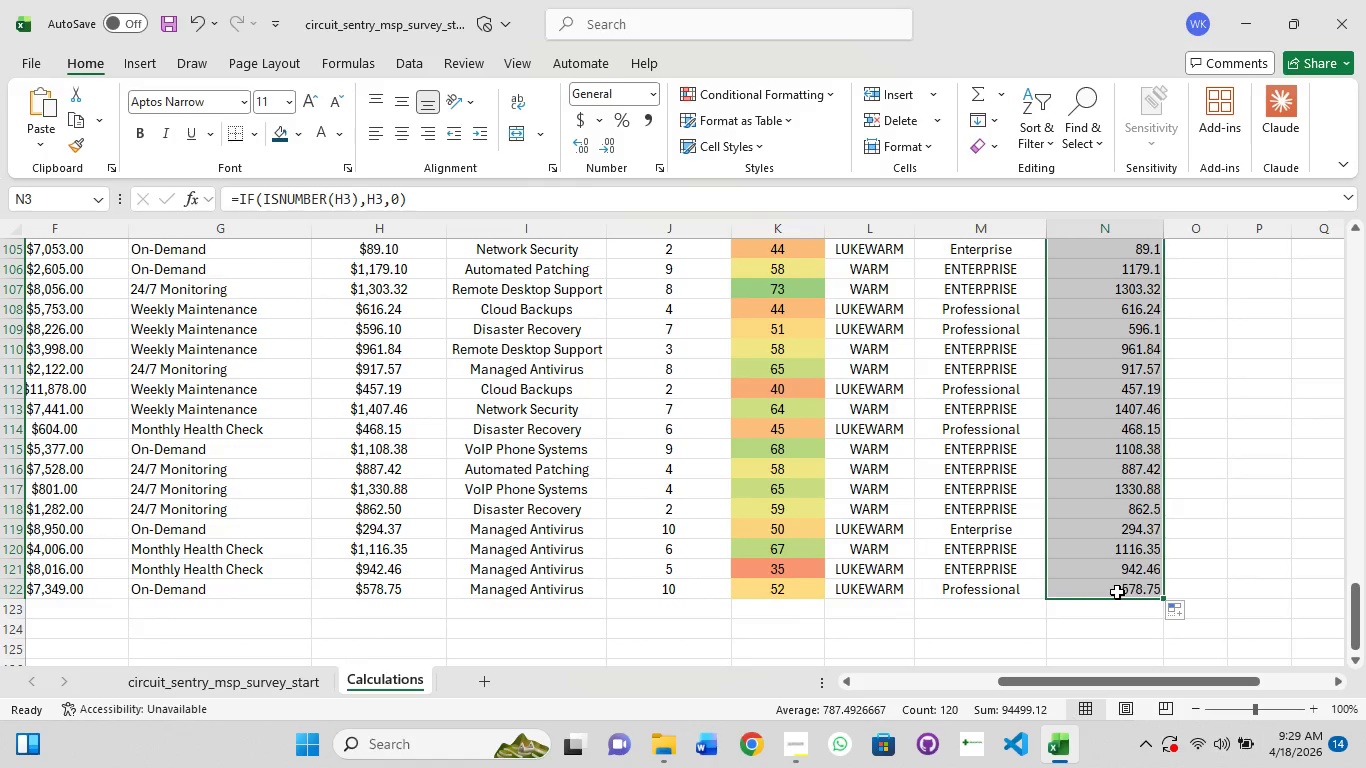 
scroll: coordinate [1117, 592], scroll_direction: up, amount: 40.0
 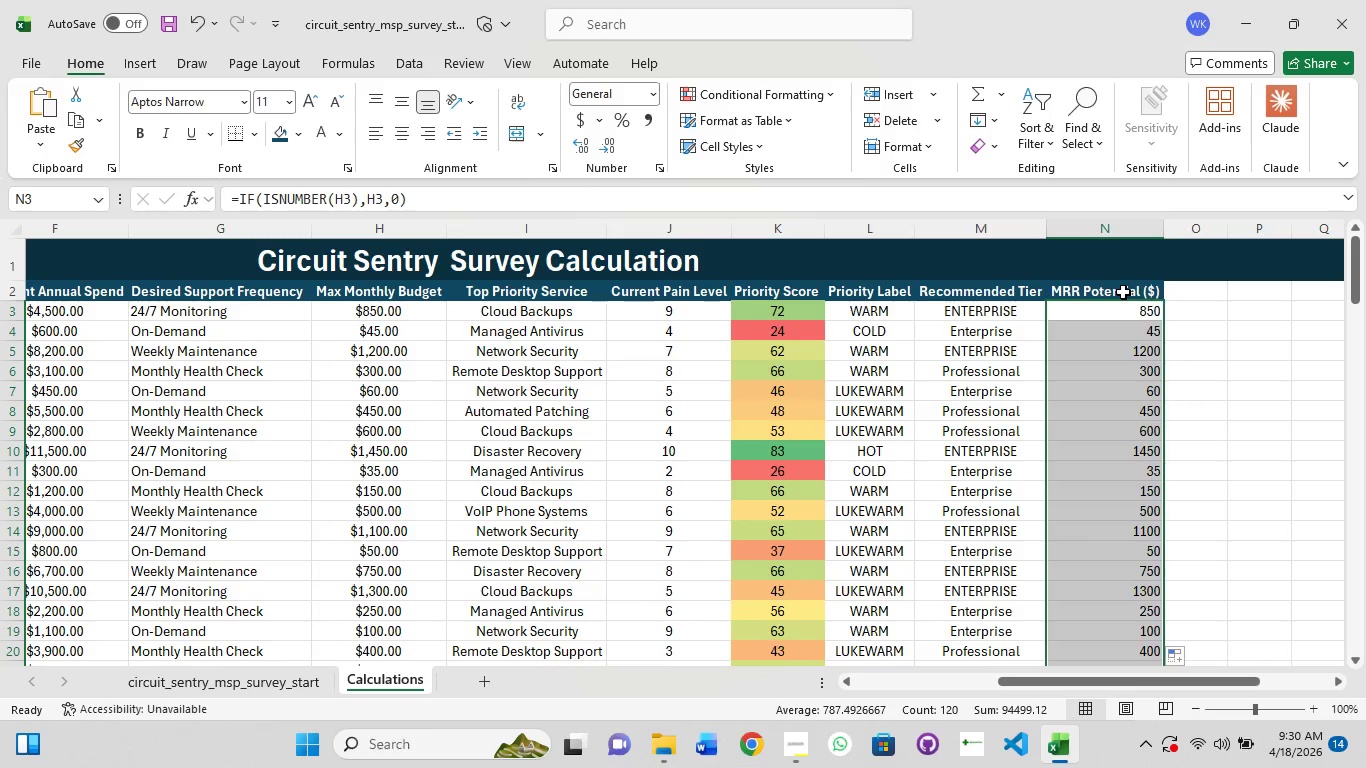 
left_click([1107, 237])
 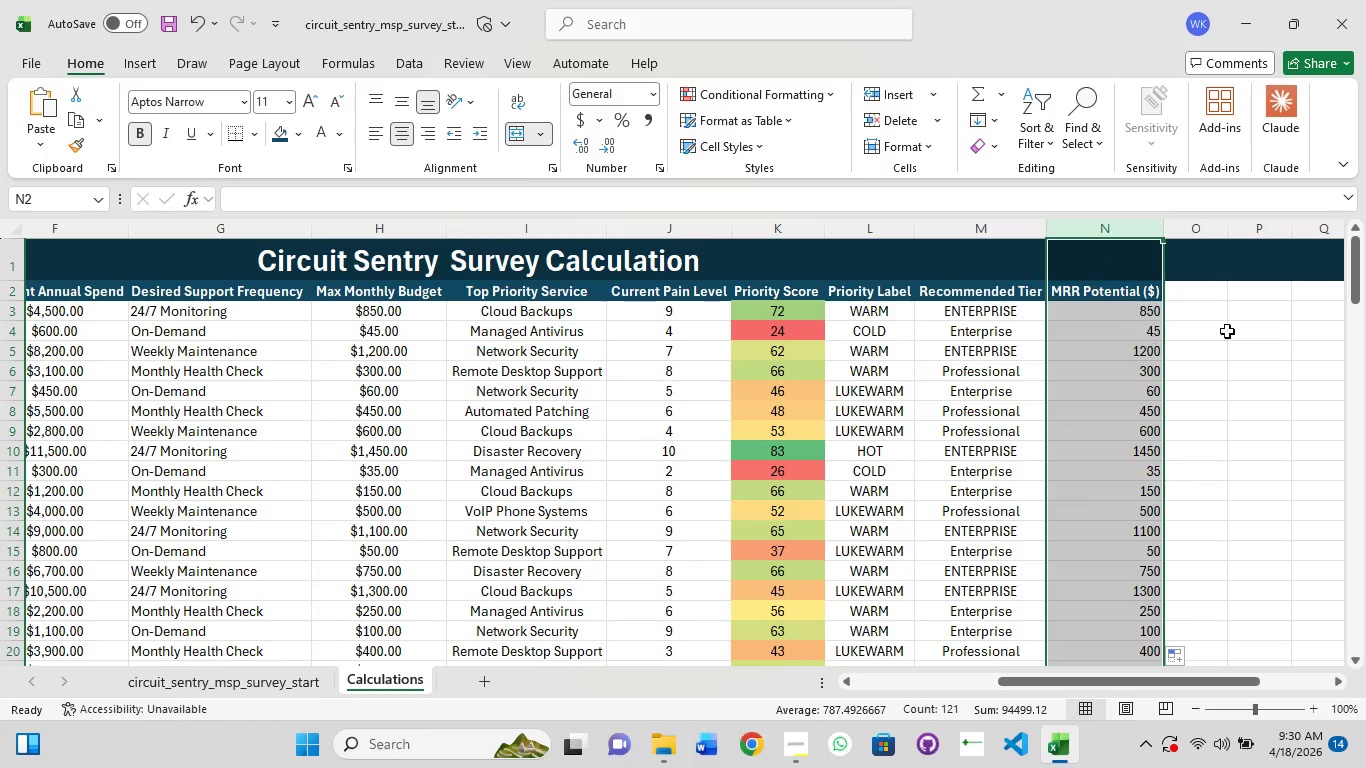 
left_click([1261, 326])
 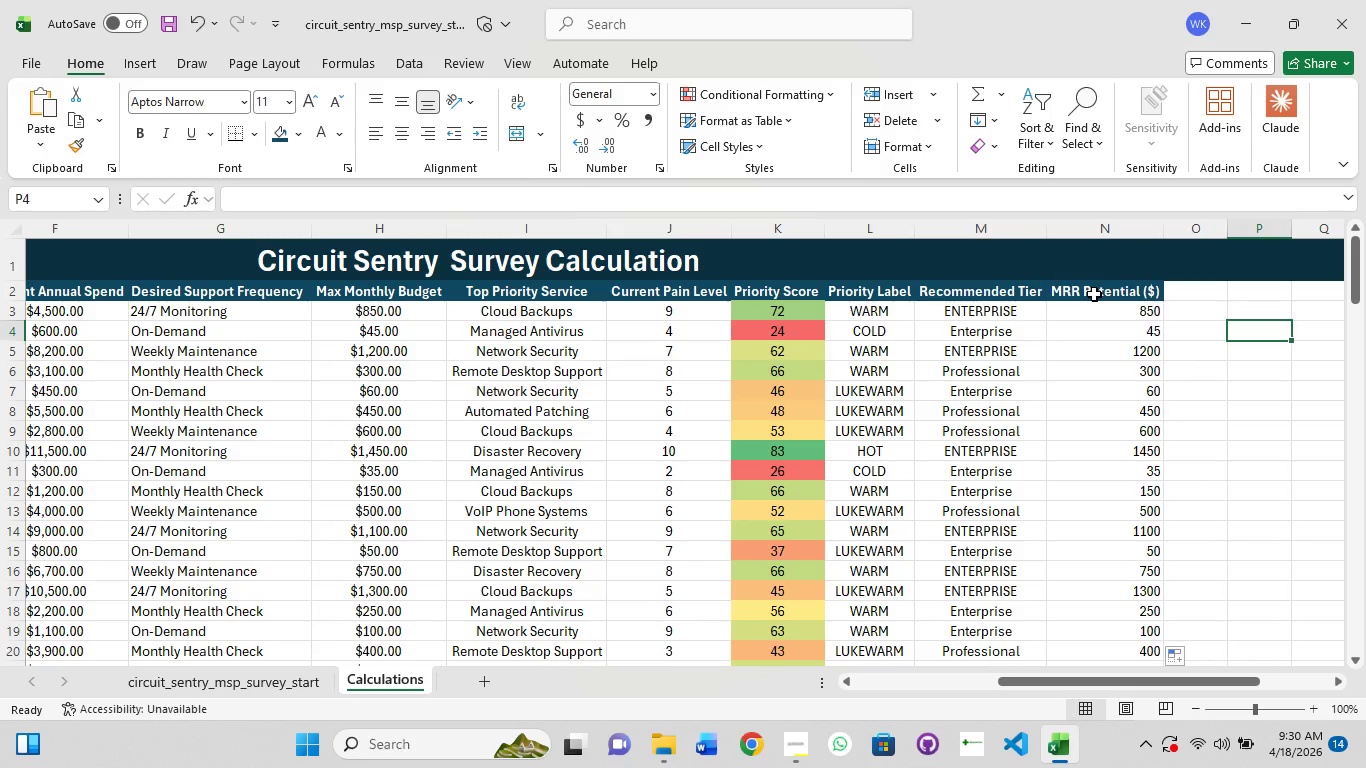 
left_click([1094, 294])
 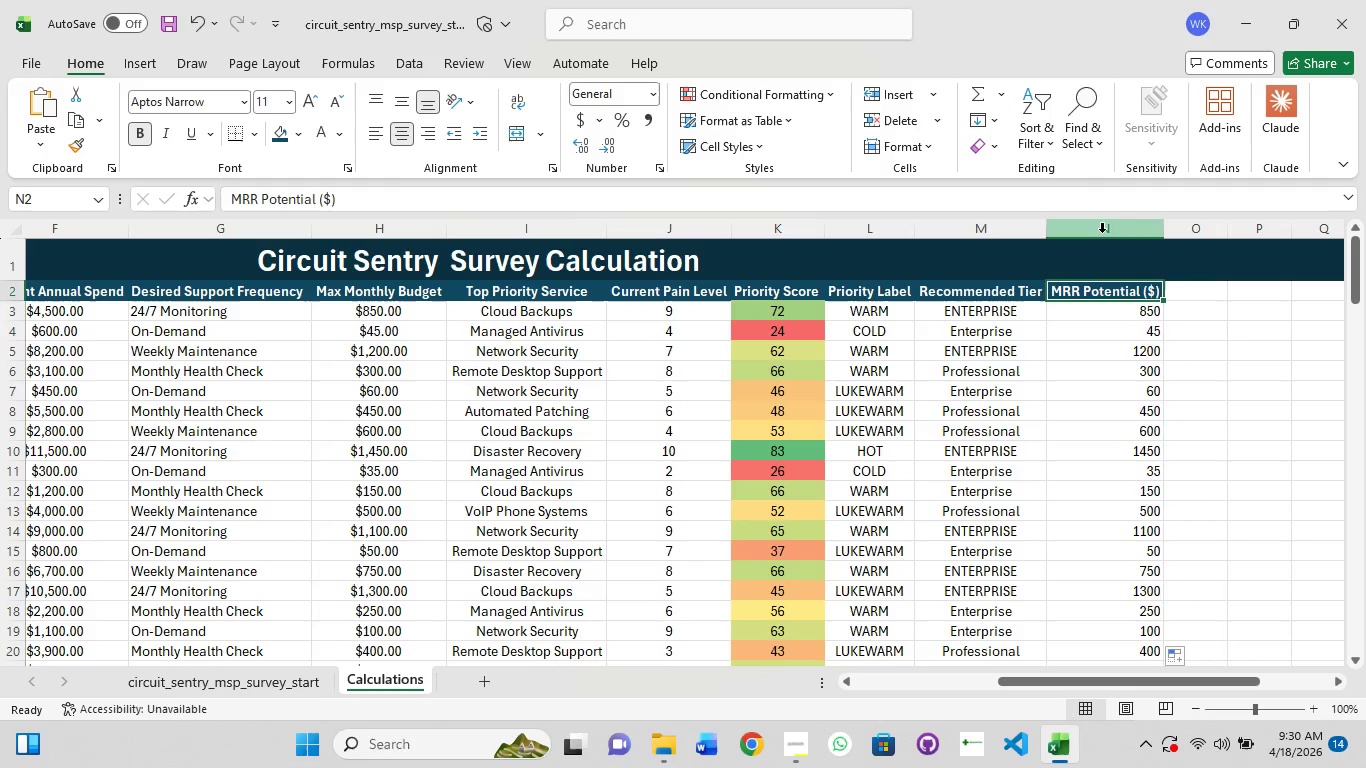 
double_click([1102, 232])
 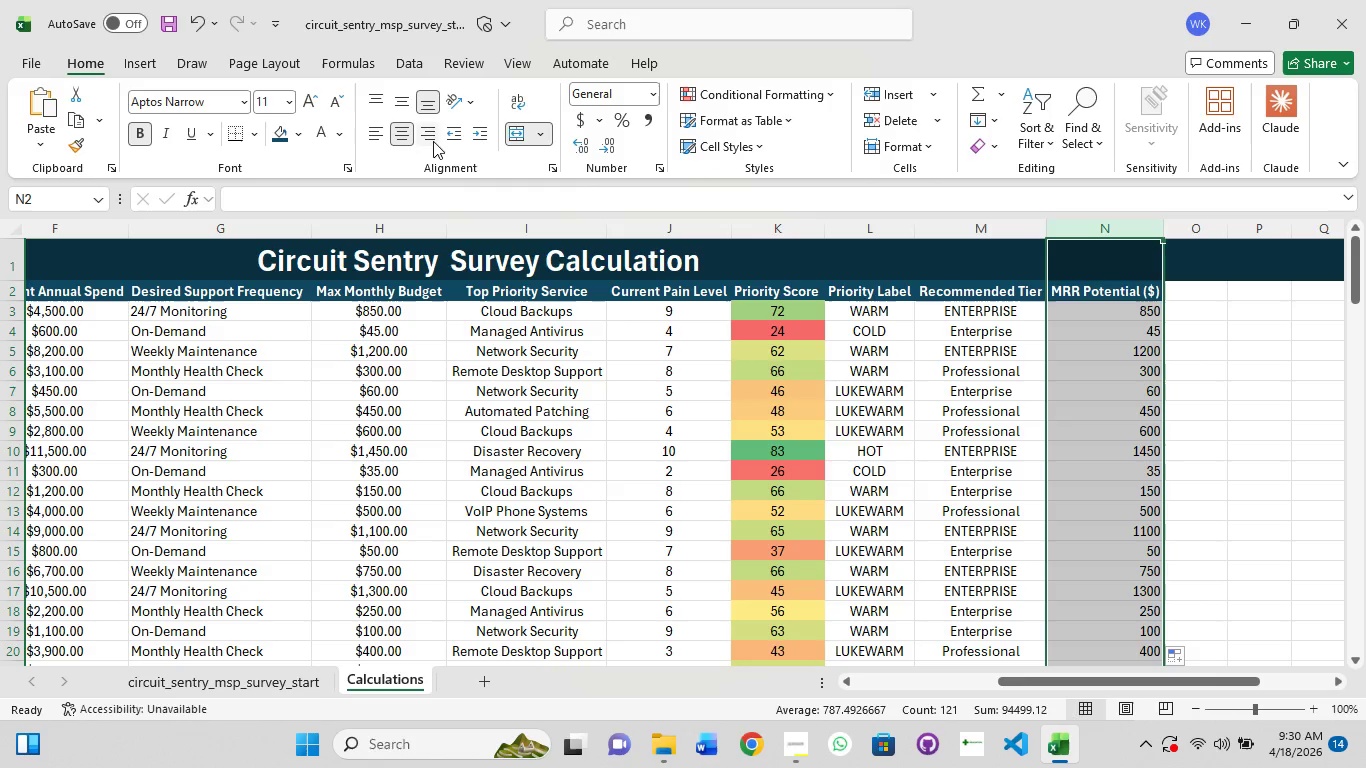 
mouse_move([491, 134])
 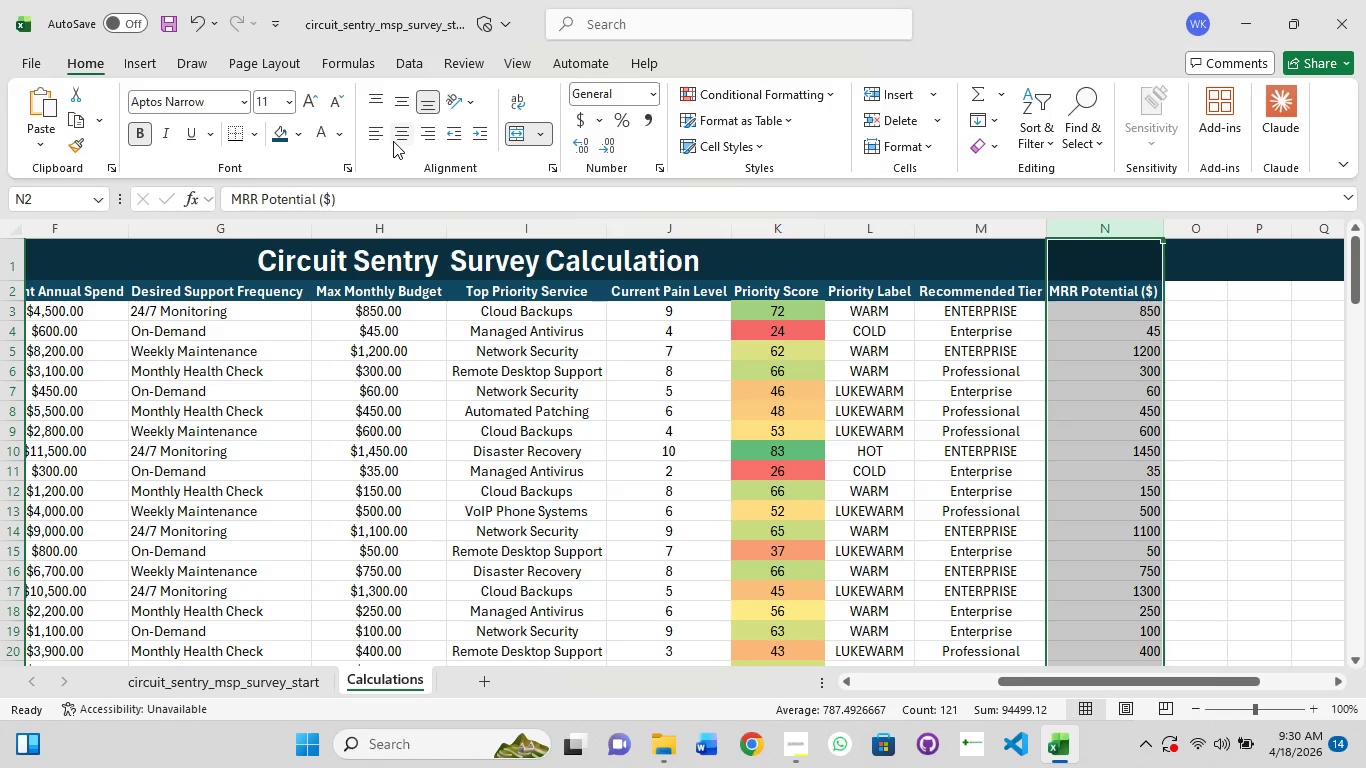 
left_click([401, 135])
 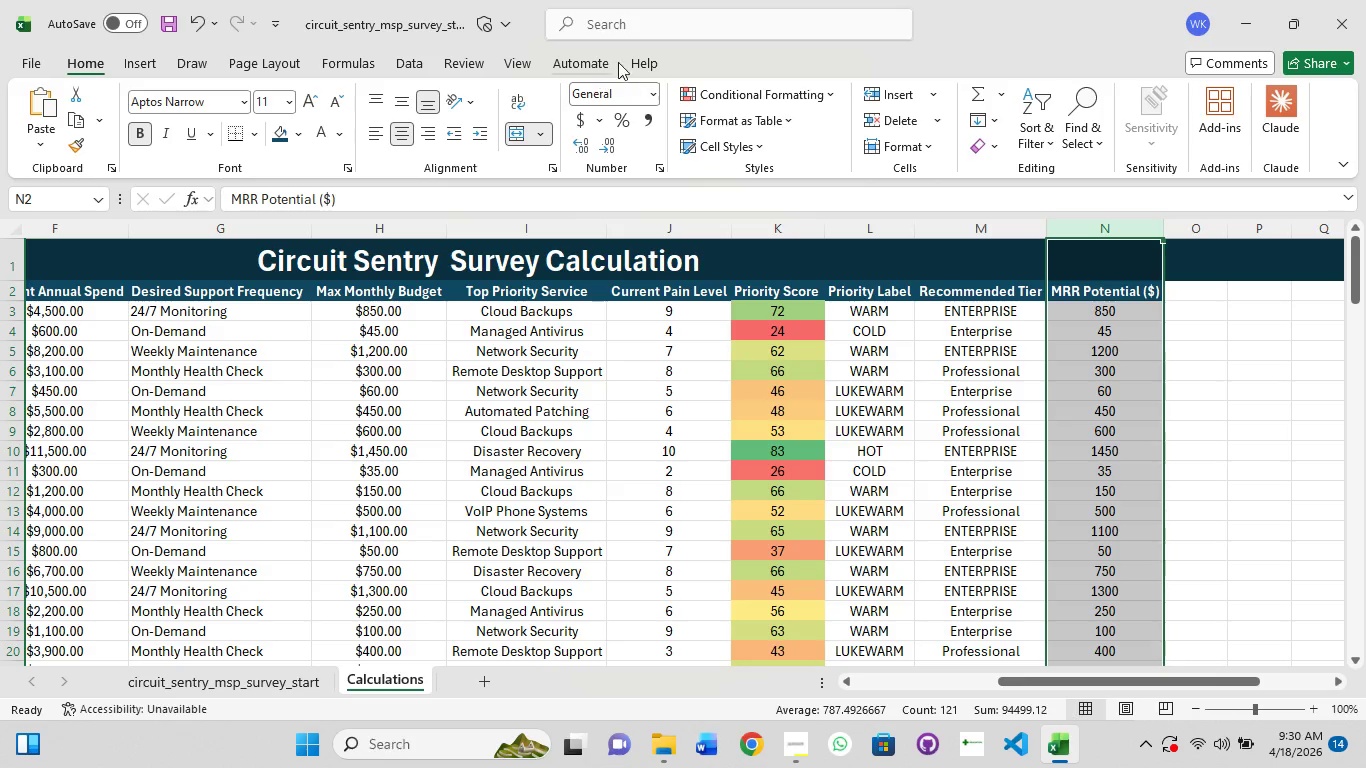 
left_click([658, 91])
 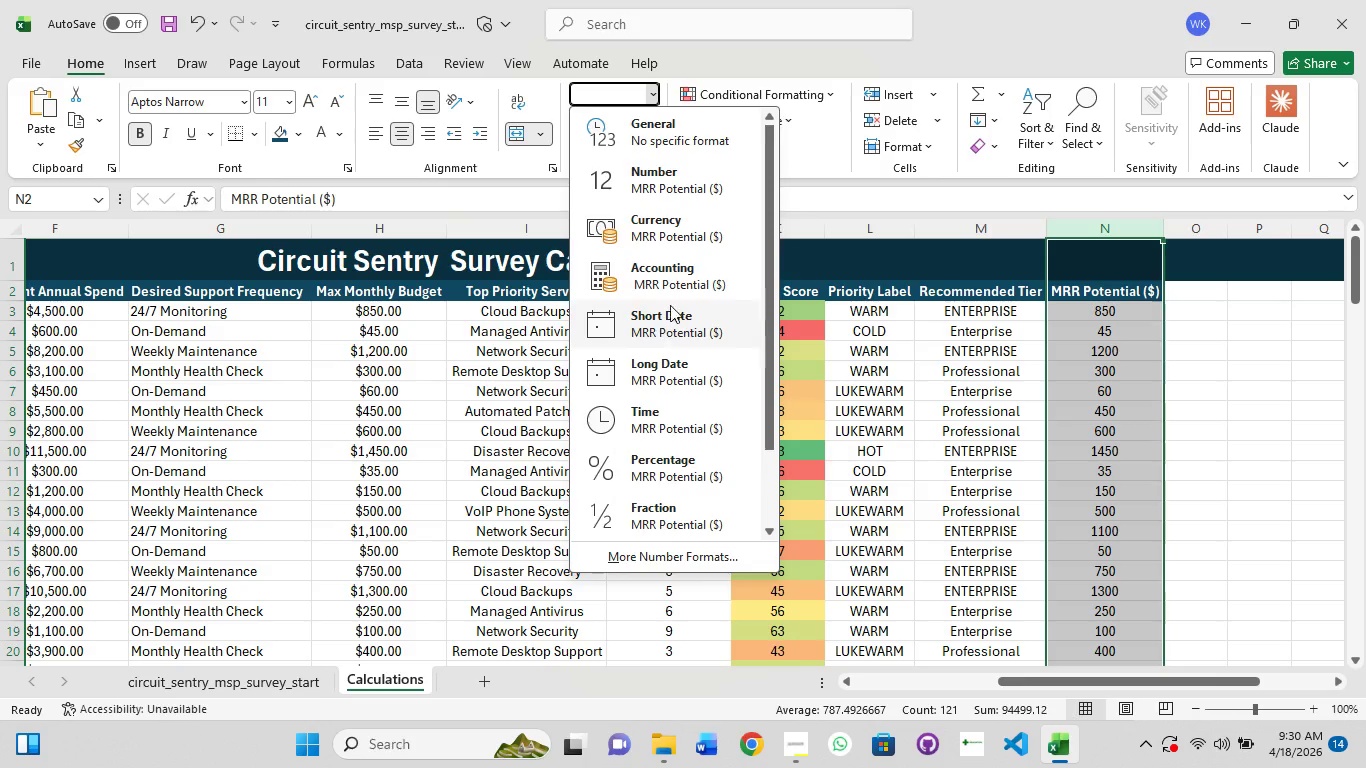 
left_click([683, 225])
 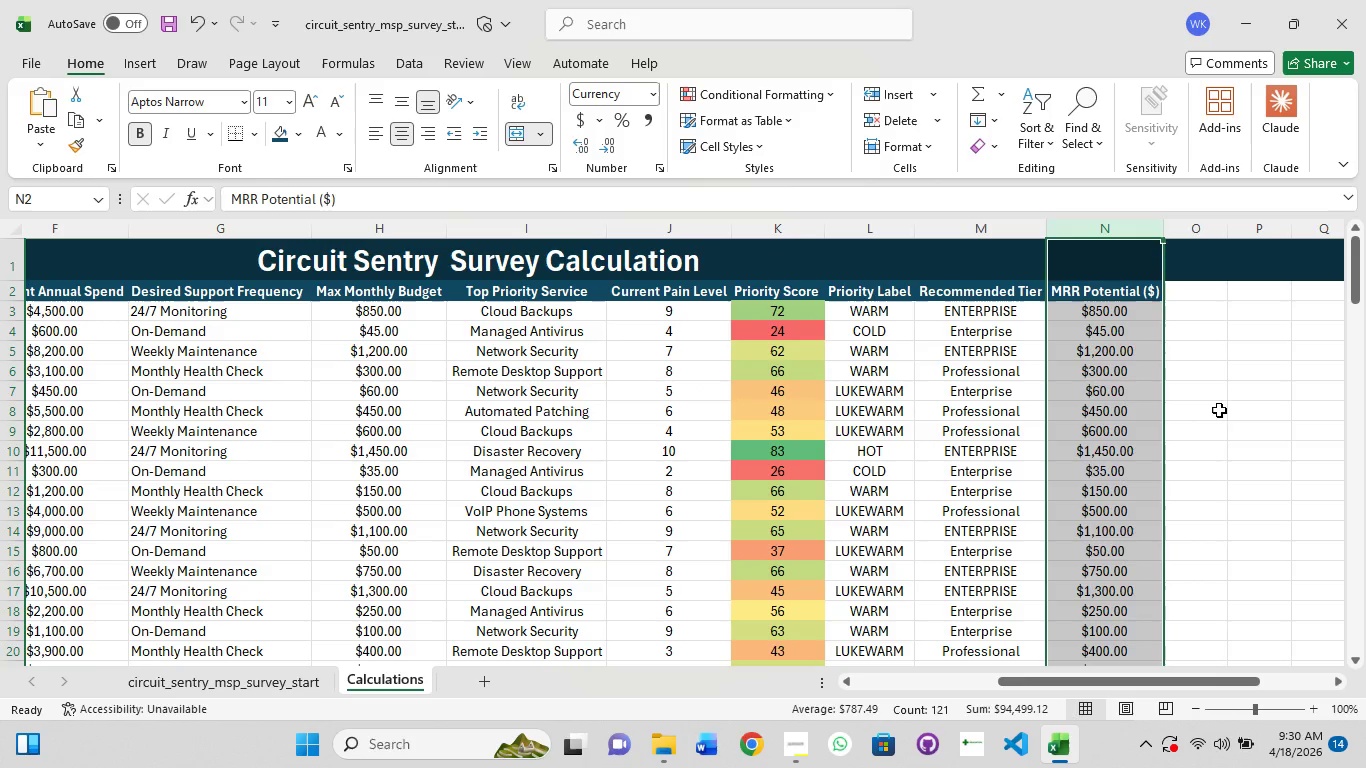 
left_click([1229, 406])
 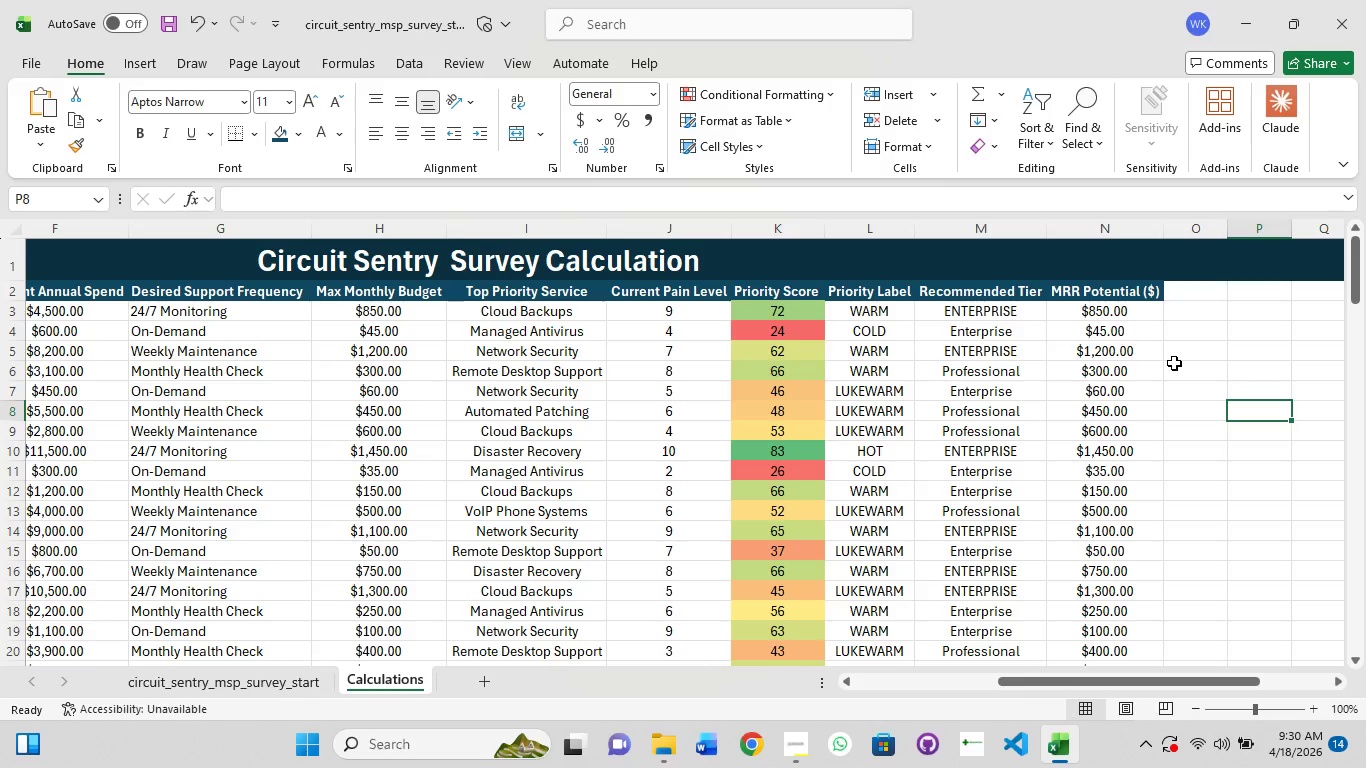 
wait(34.56)
 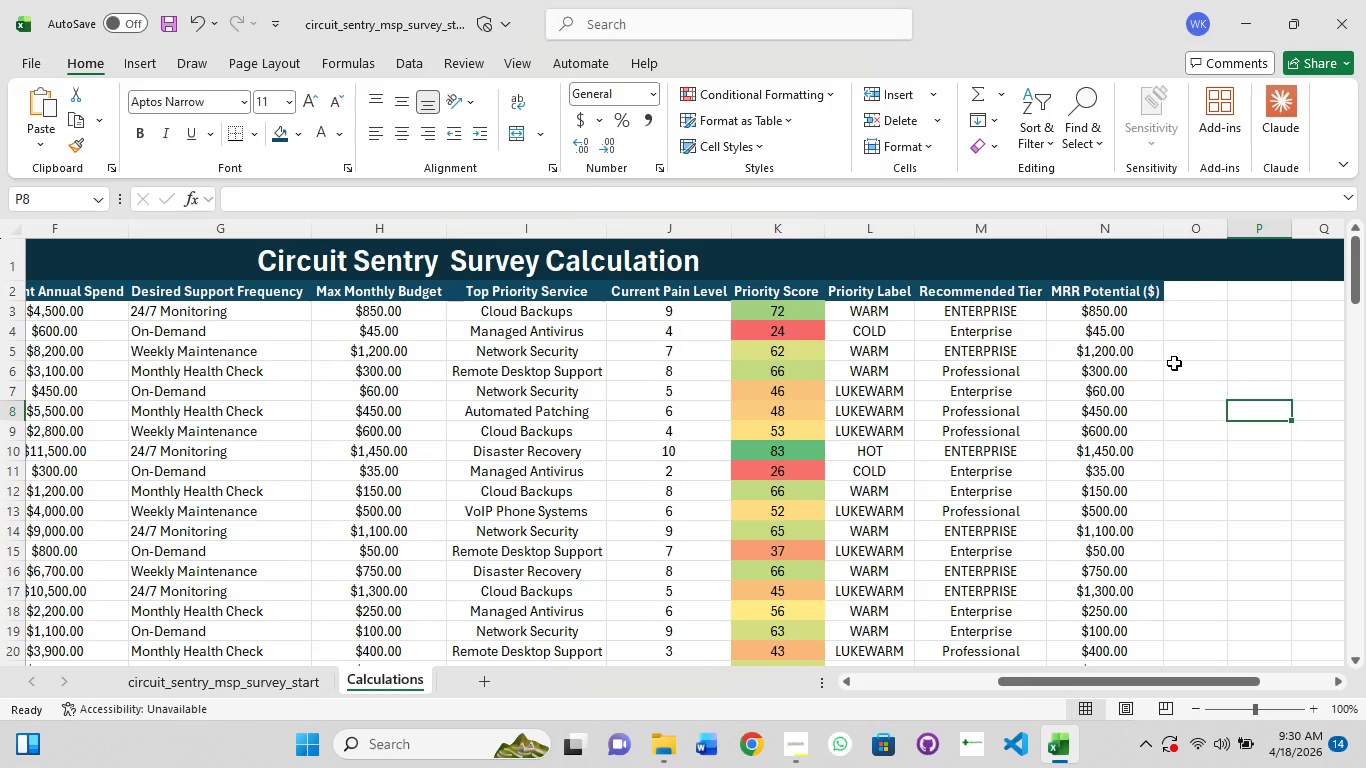 
left_click([1197, 330])
 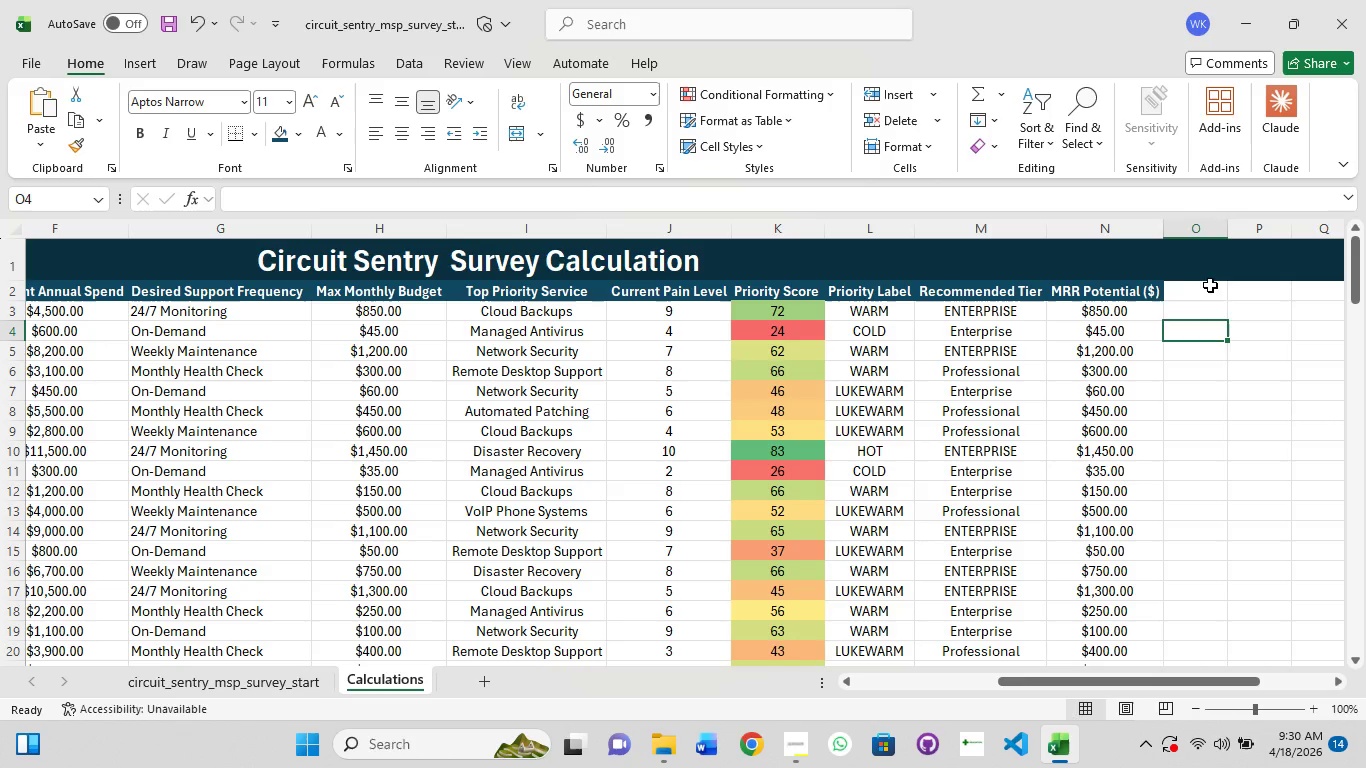 
left_click([1211, 283])
 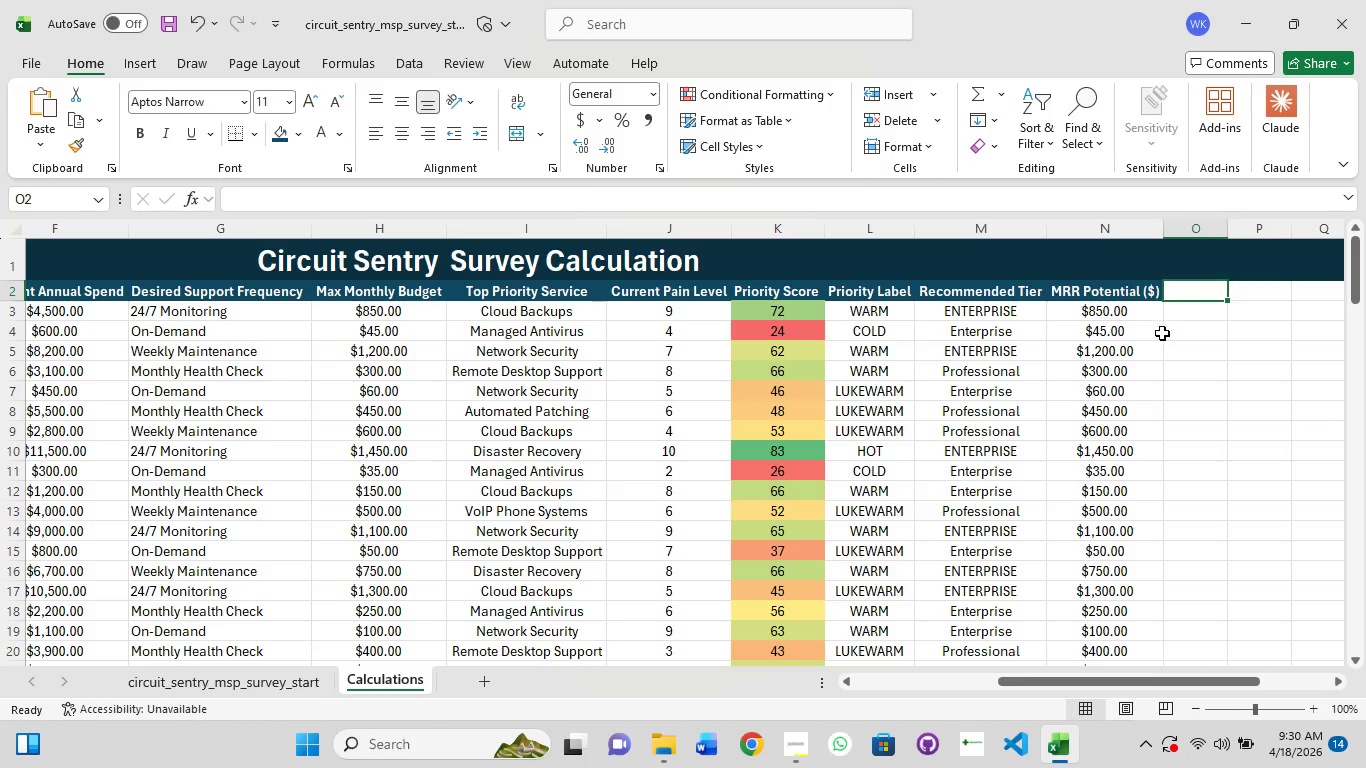 
left_click([1075, 326])
 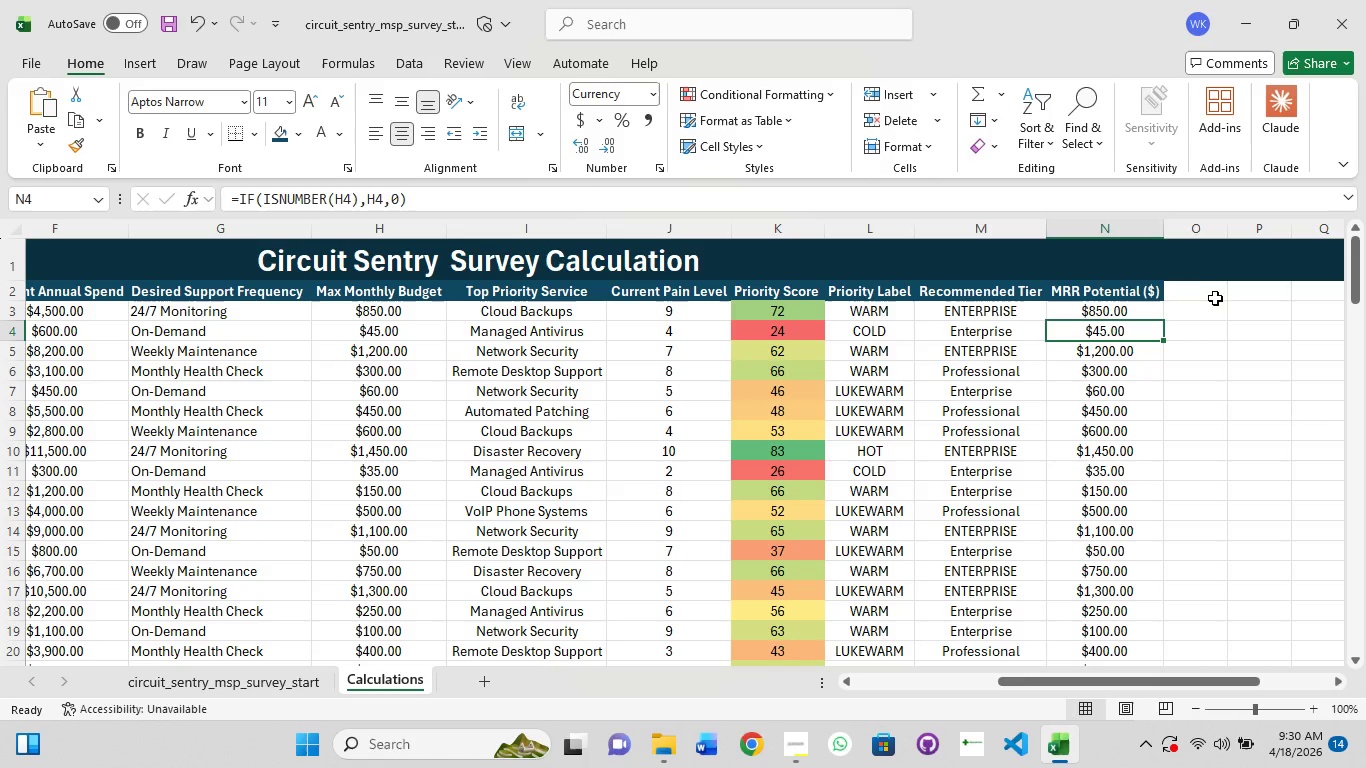 
left_click([1191, 292])
 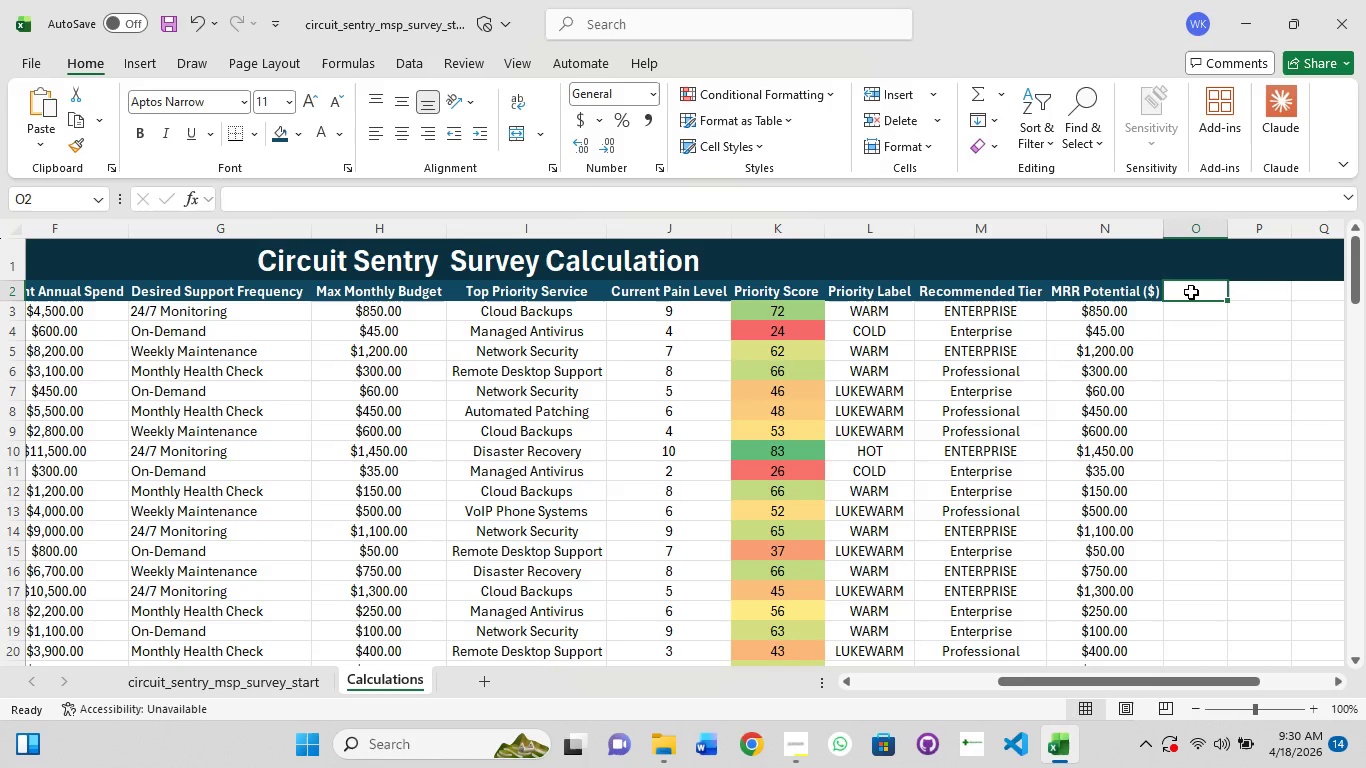 
type(Score Band)
 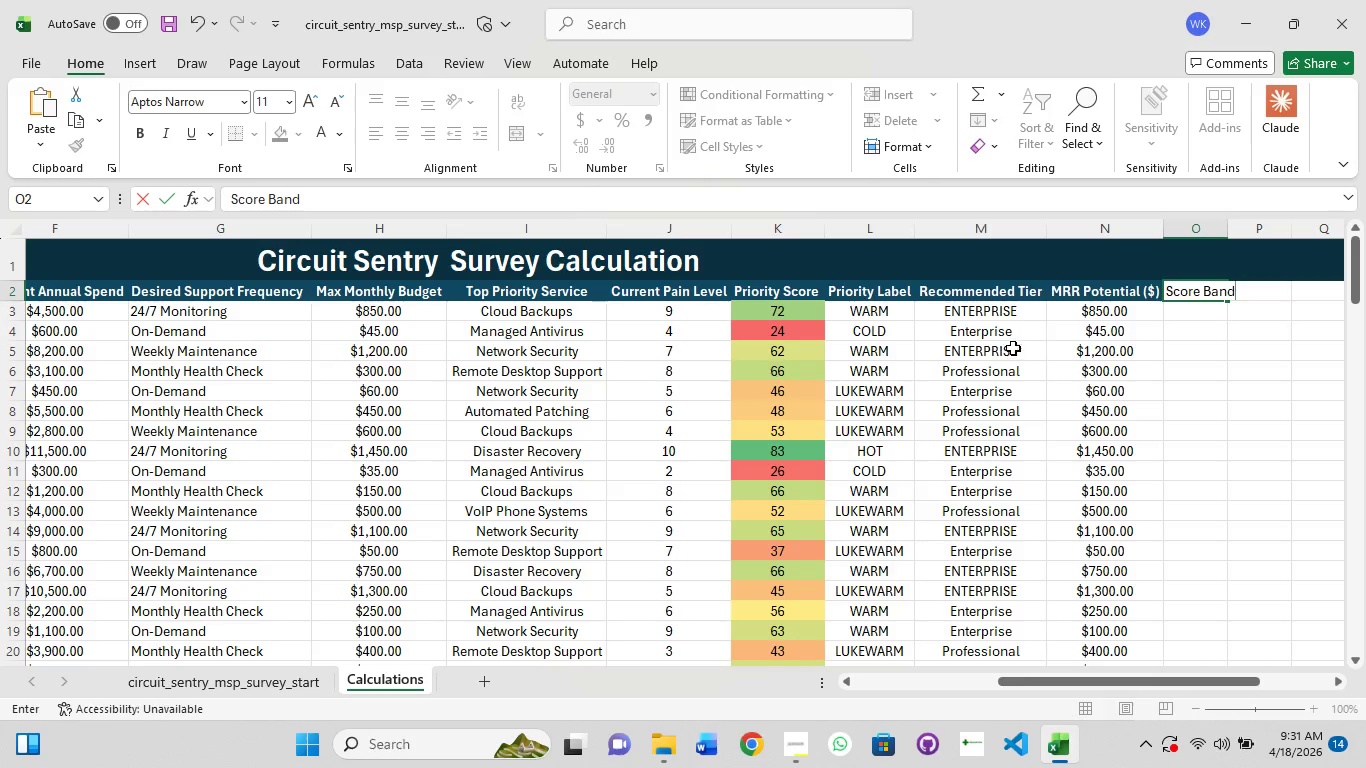 
left_click([1242, 323])
 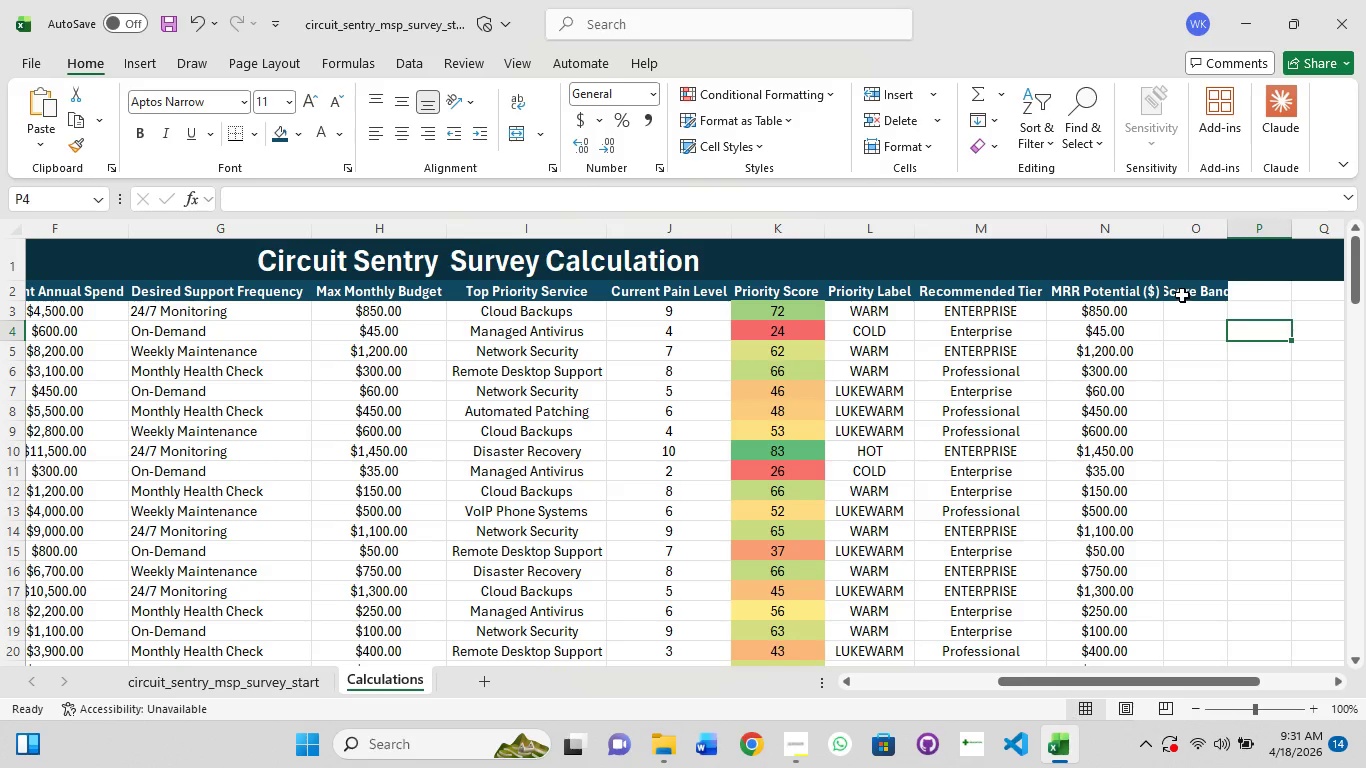 
left_click([1182, 295])
 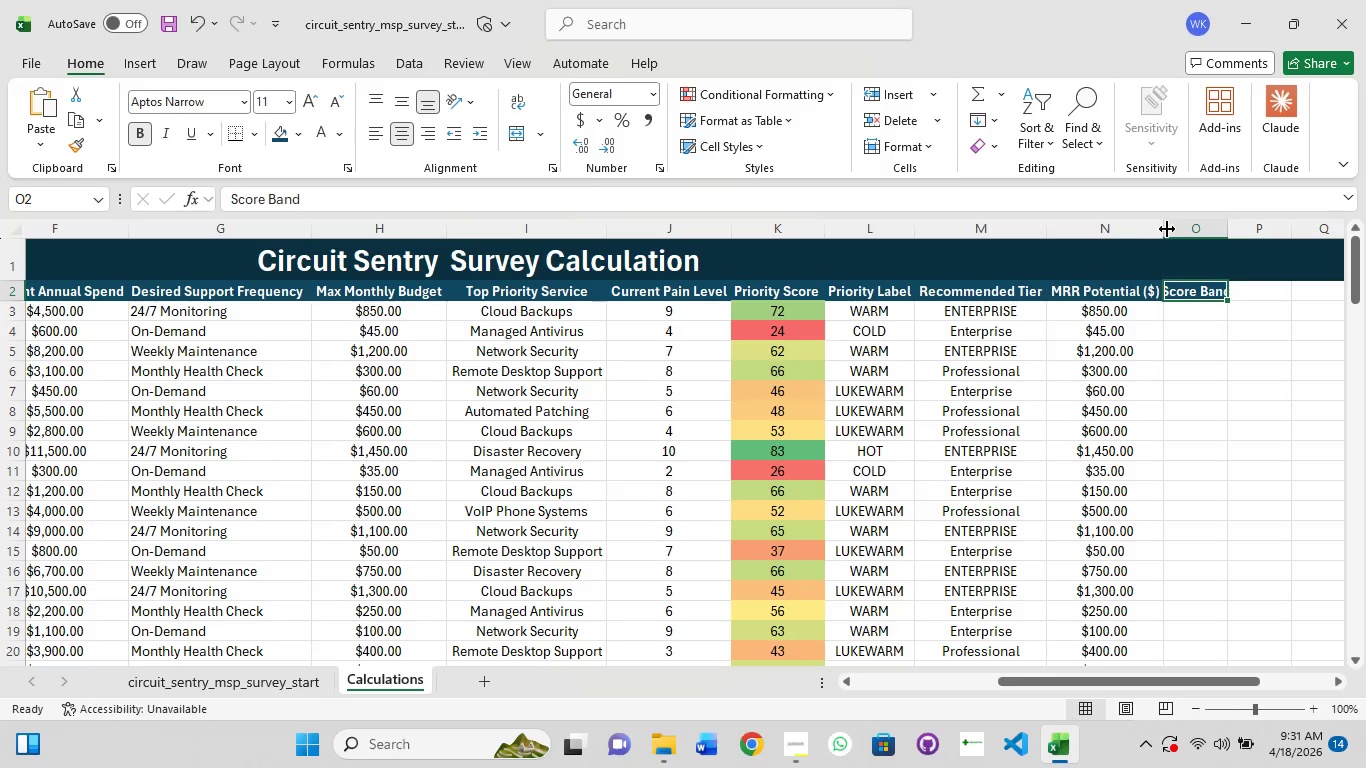 
double_click([1167, 229])
 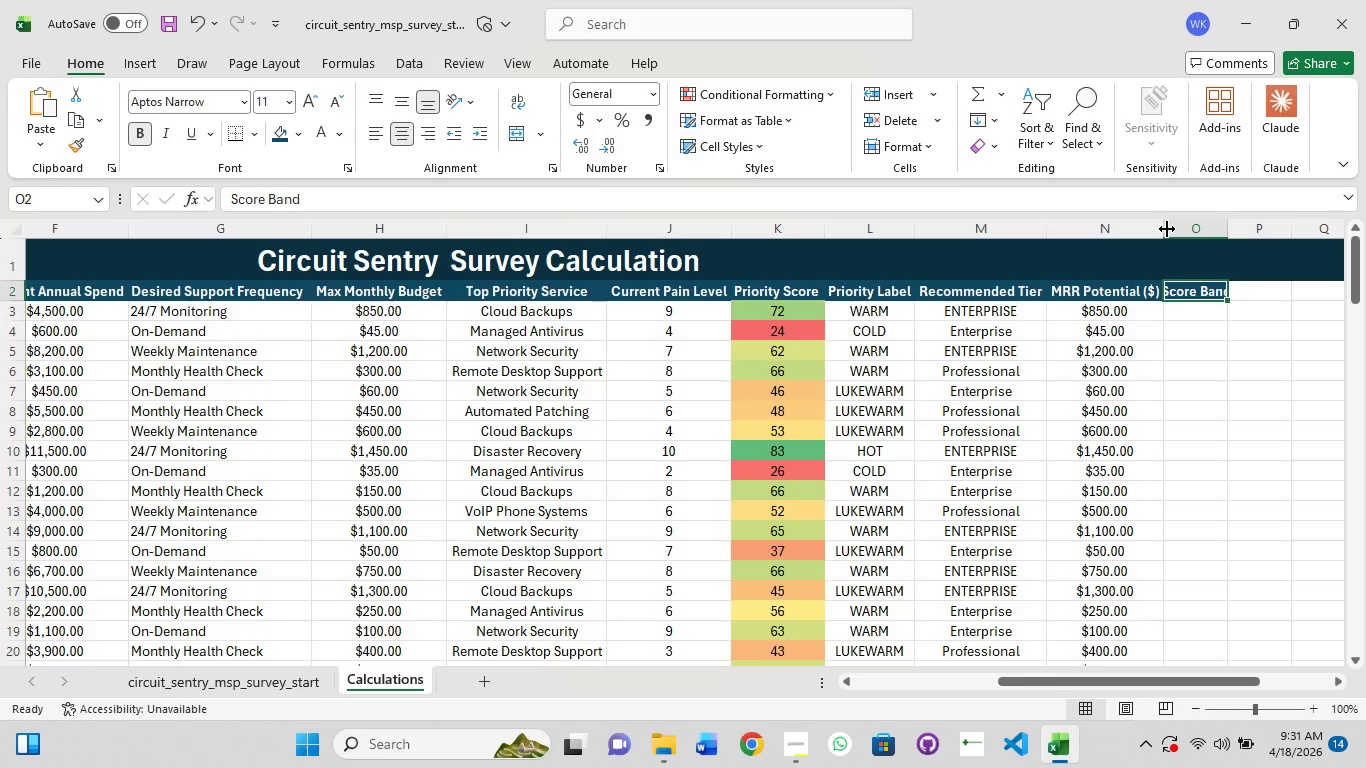 
left_click([1167, 229])
 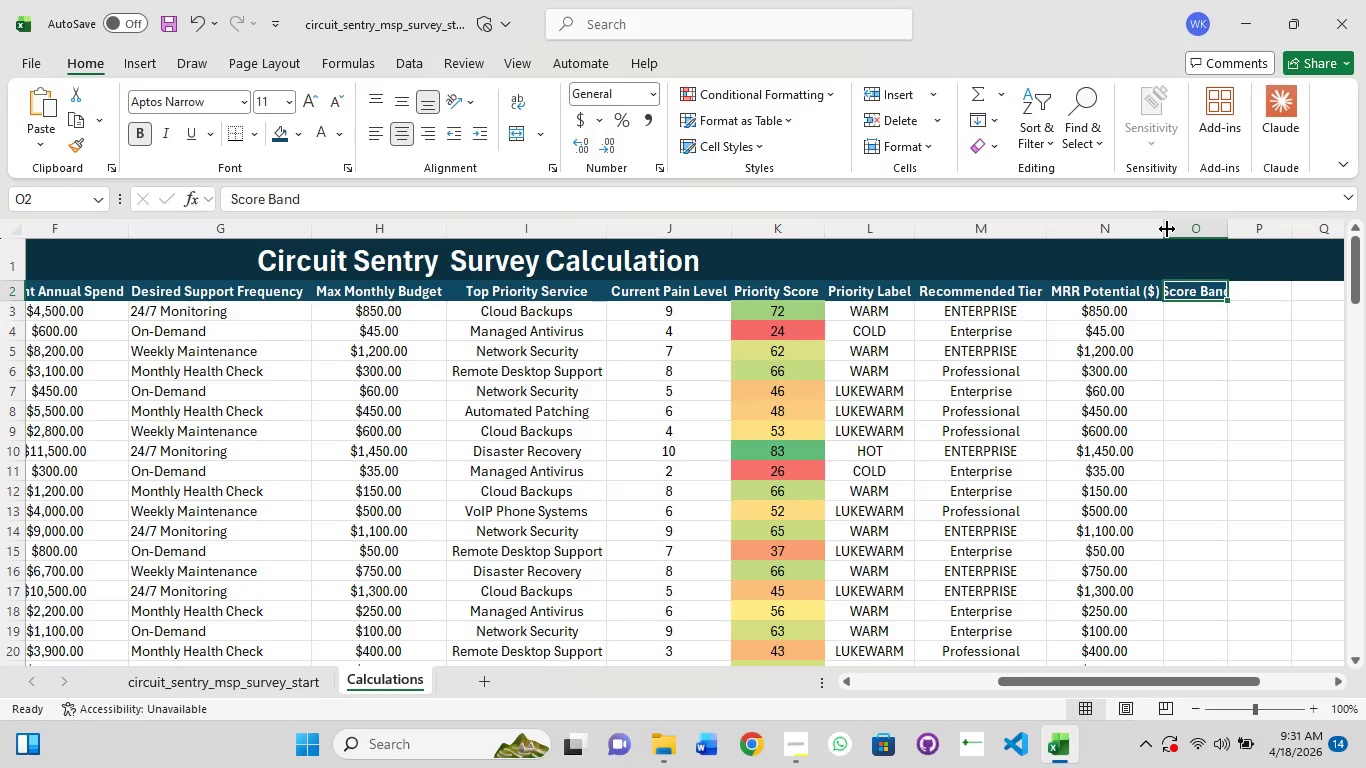 
left_click([1167, 229])
 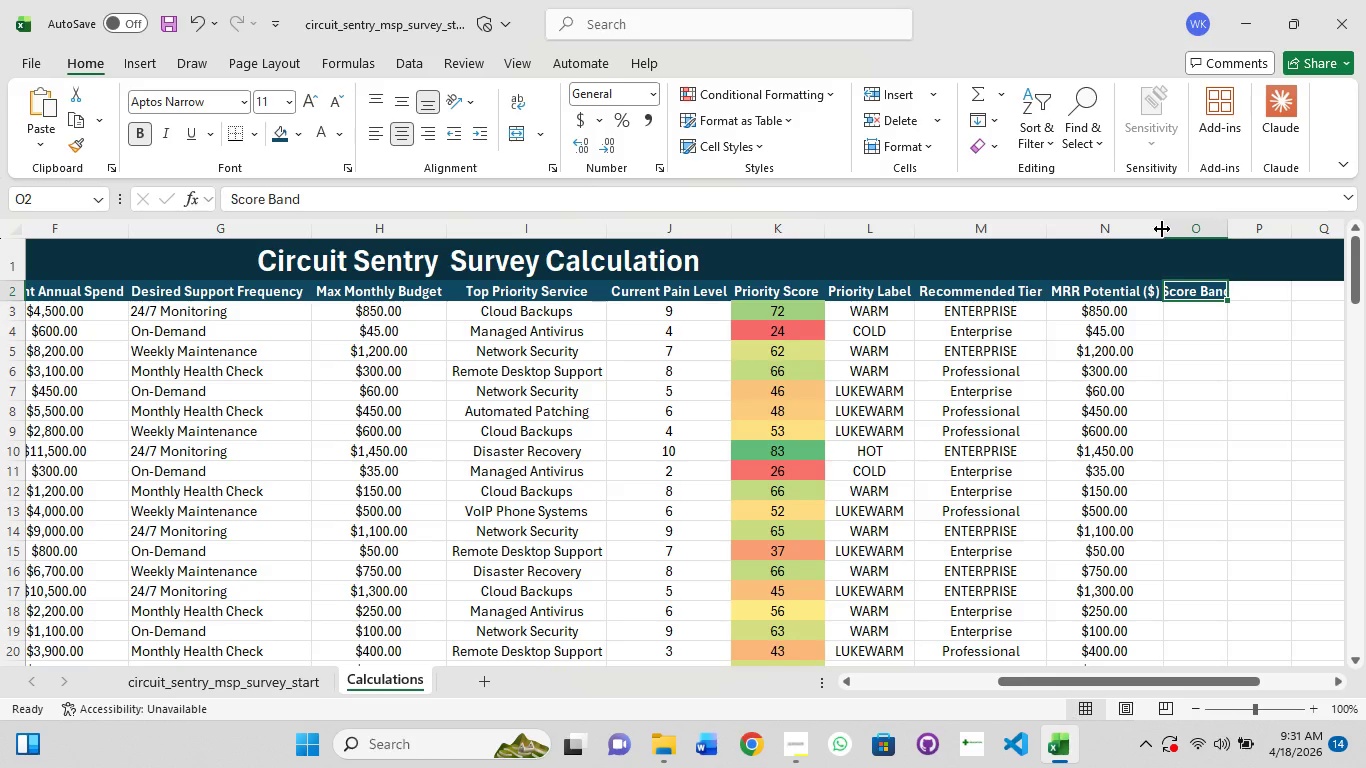 
double_click([1162, 229])
 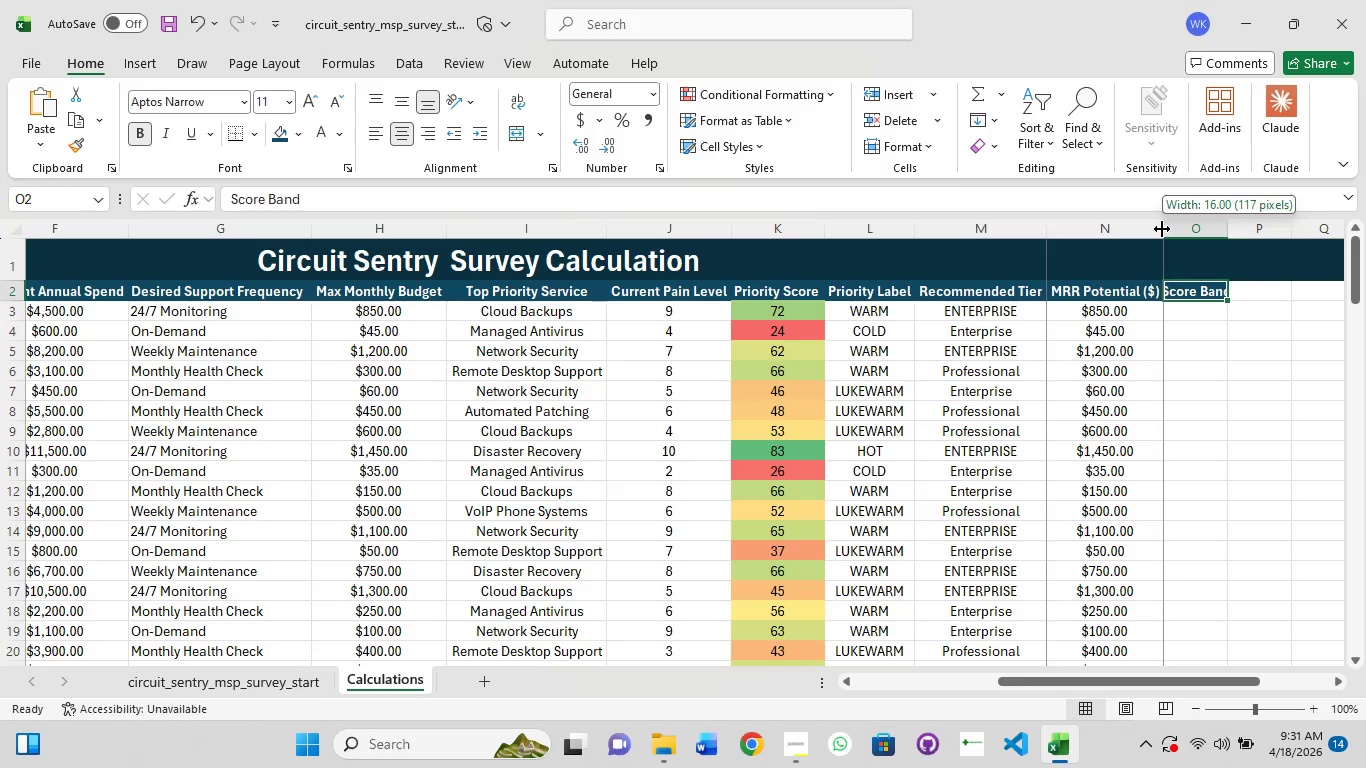 
triple_click([1162, 229])
 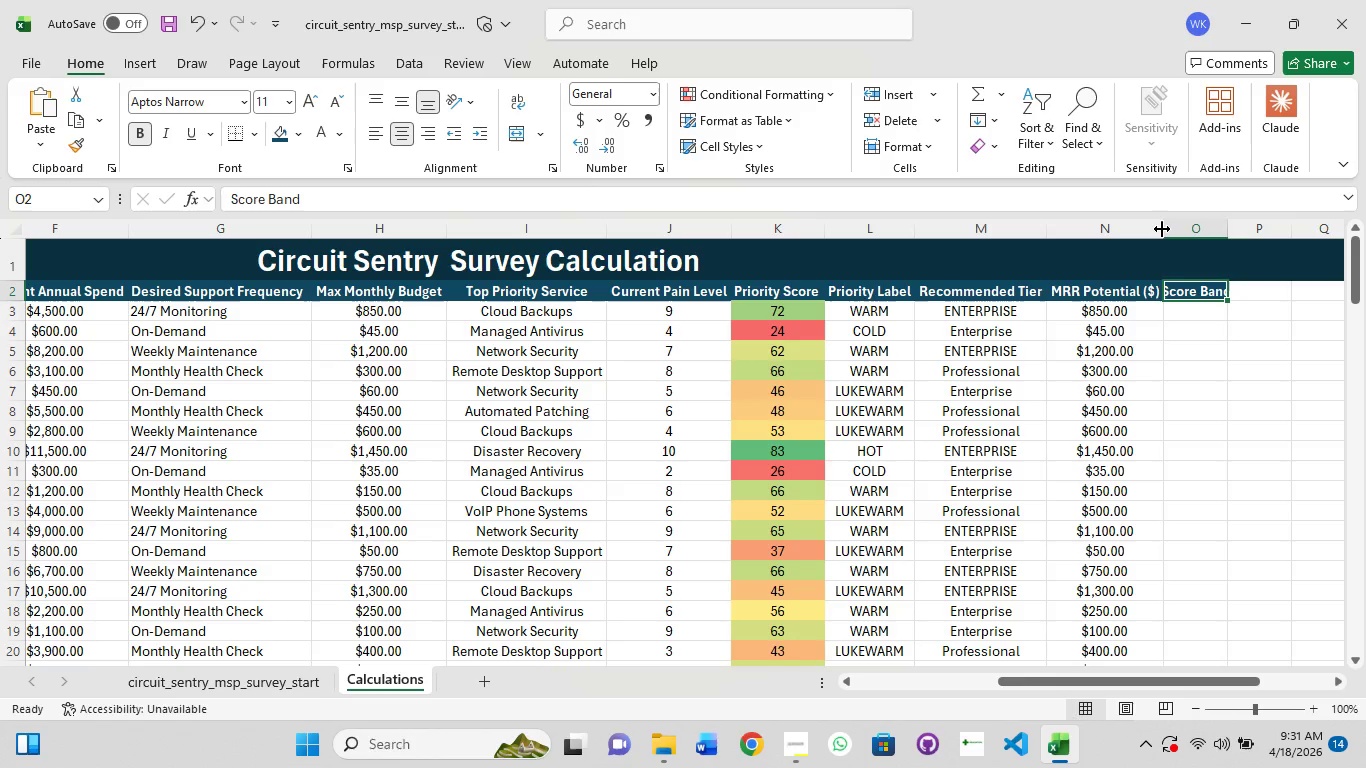 
triple_click([1162, 229])
 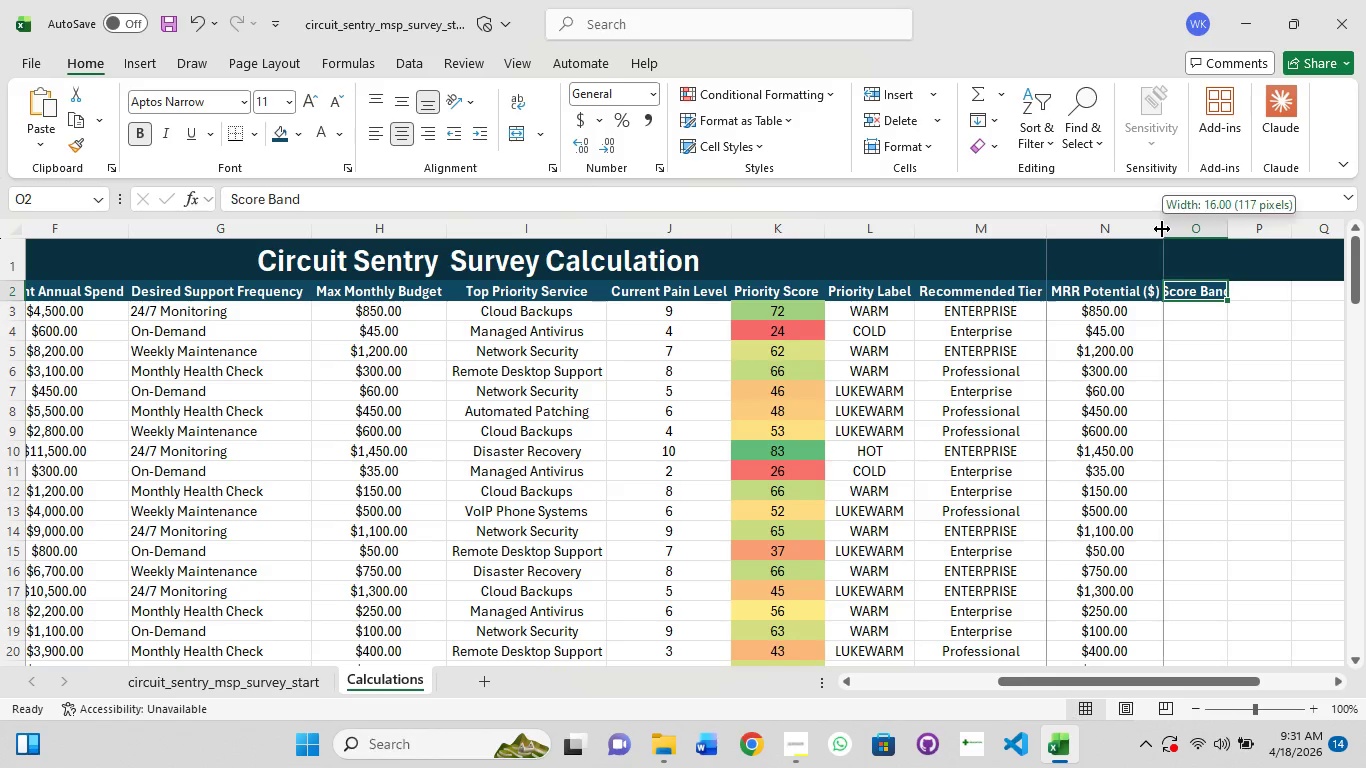 
triple_click([1162, 229])
 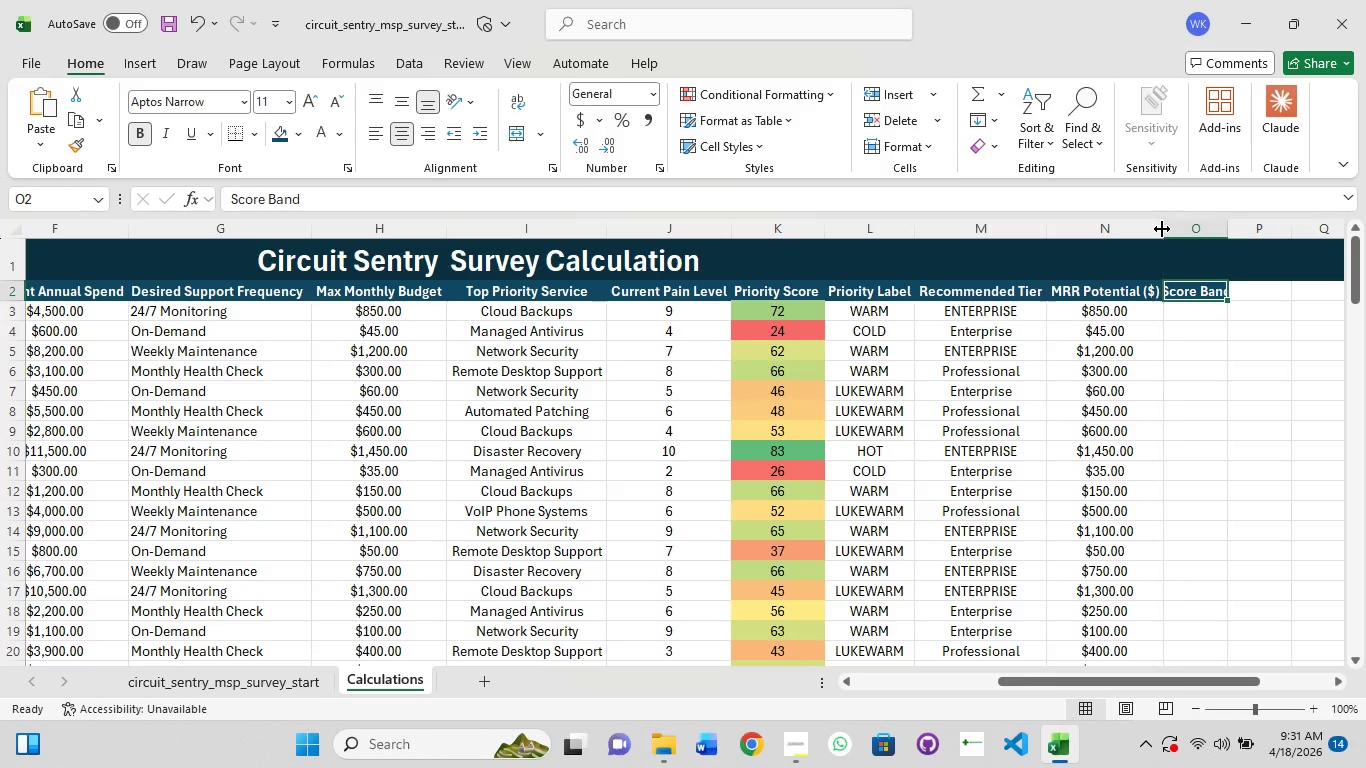 
double_click([1162, 229])
 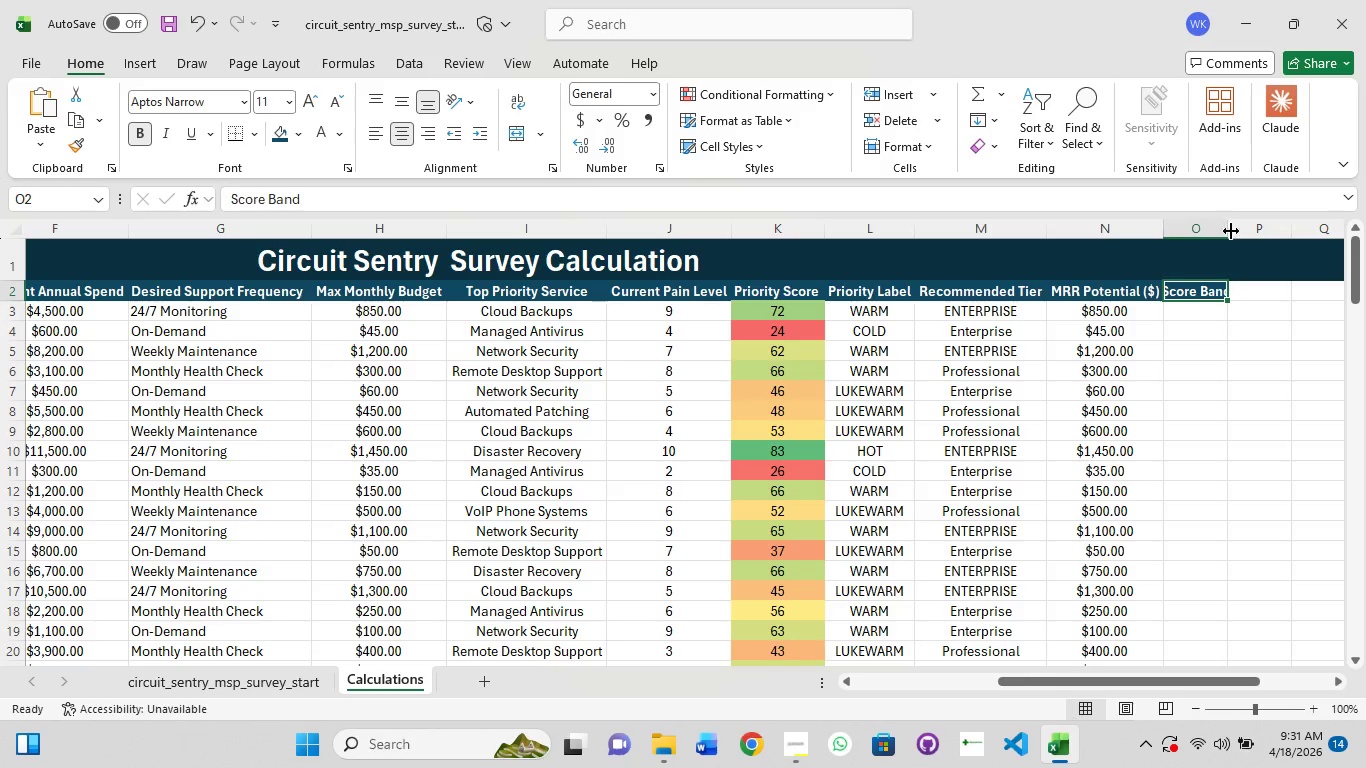 
left_click([1228, 226])
 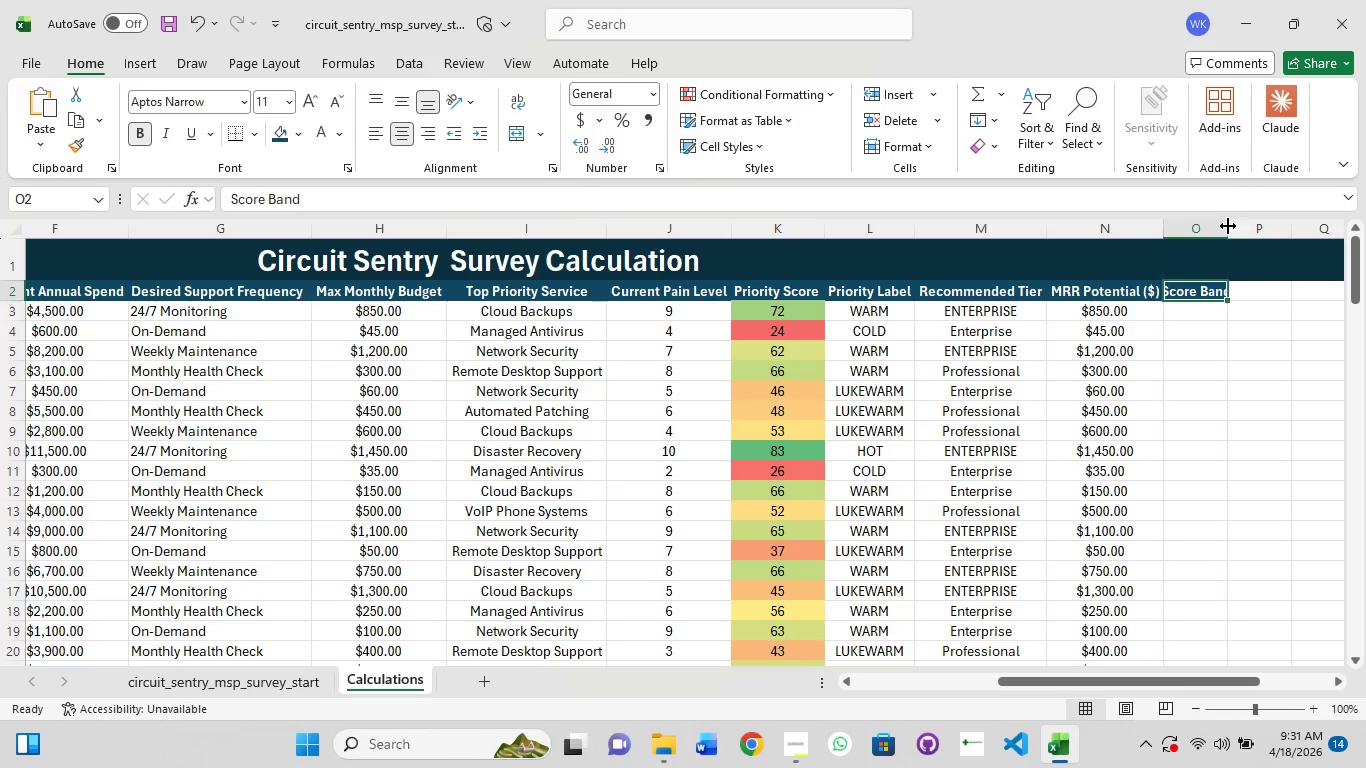 
double_click([1228, 226])
 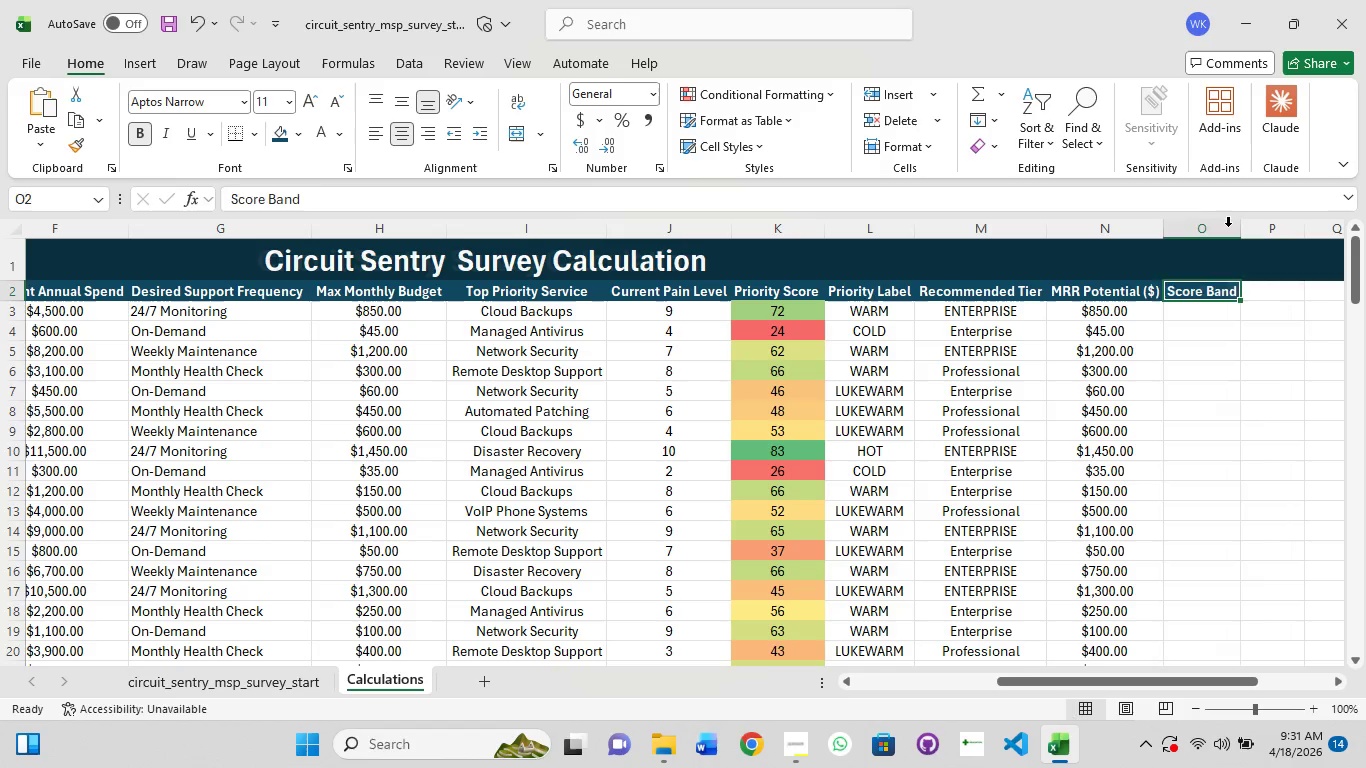 
left_click([1228, 226])
 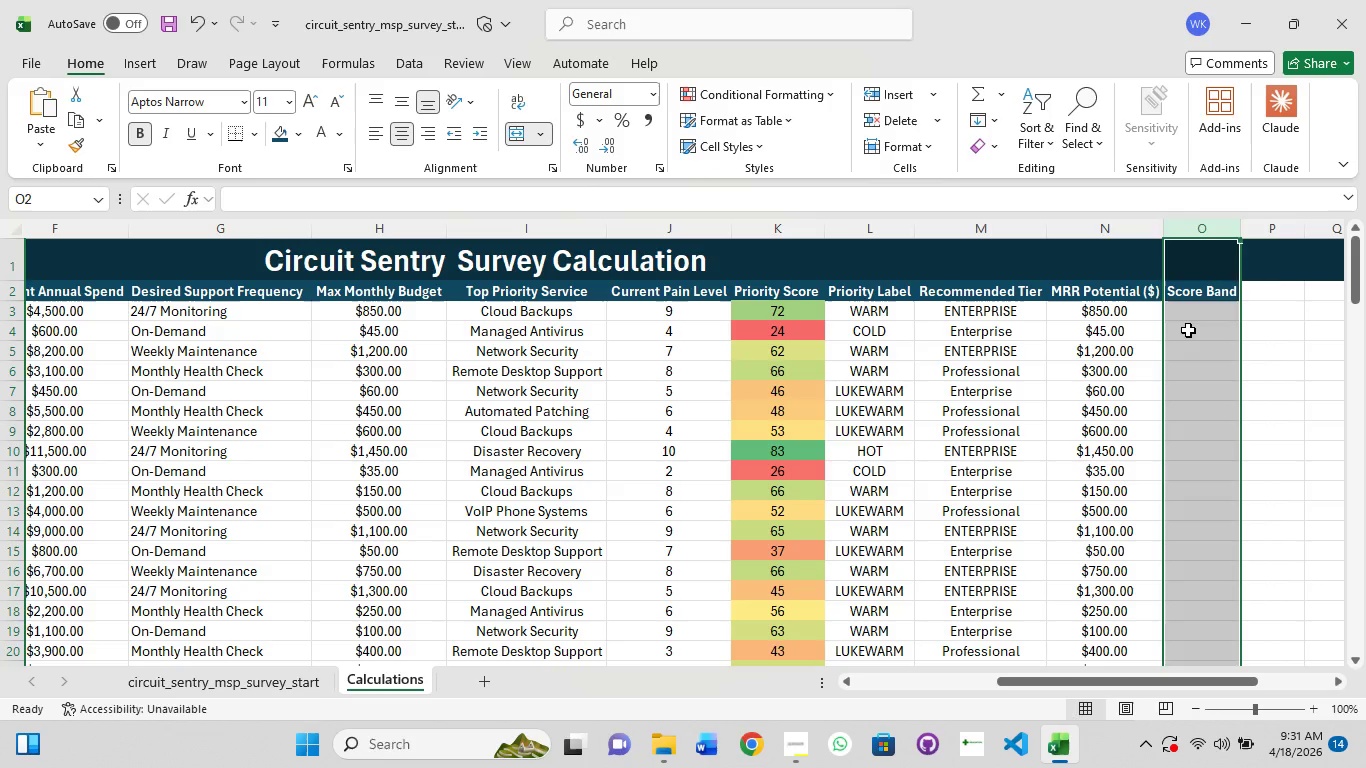 
left_click([1188, 330])
 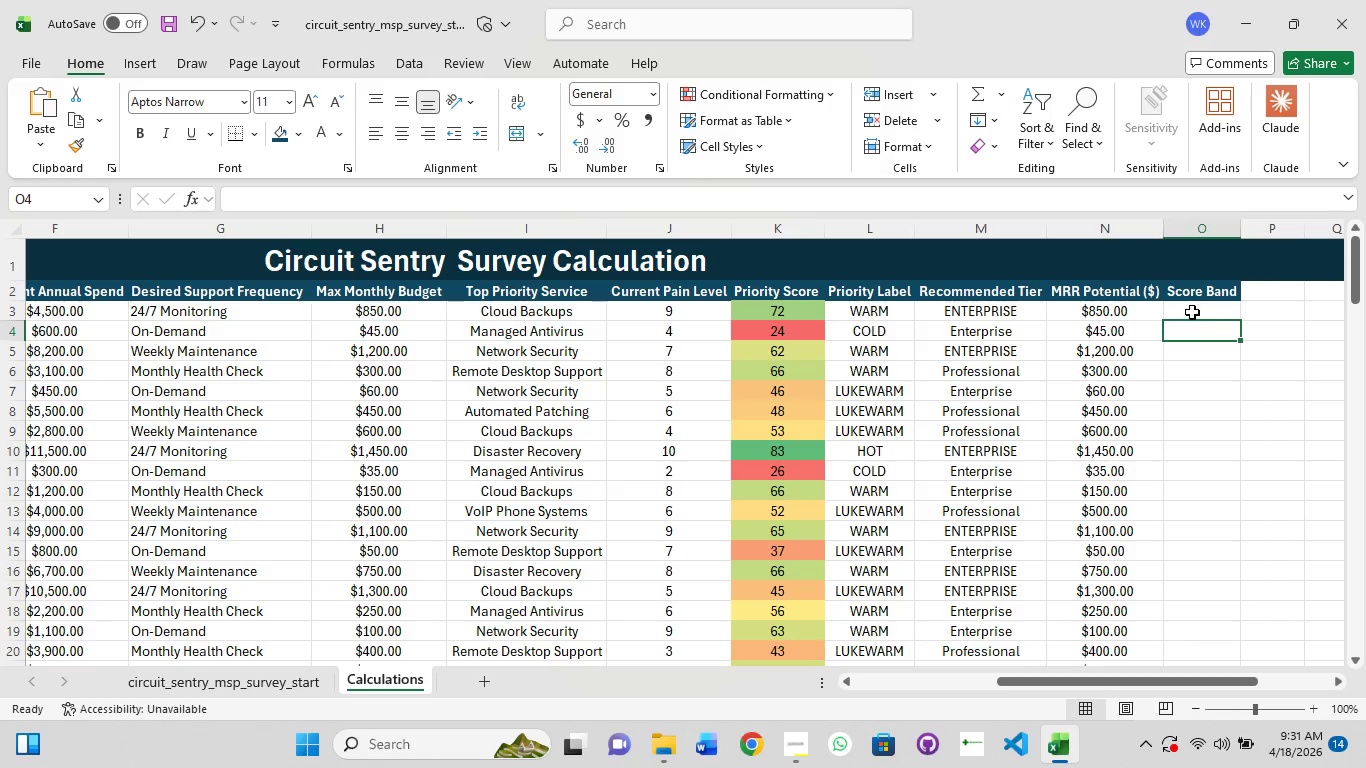 
left_click([1192, 312])
 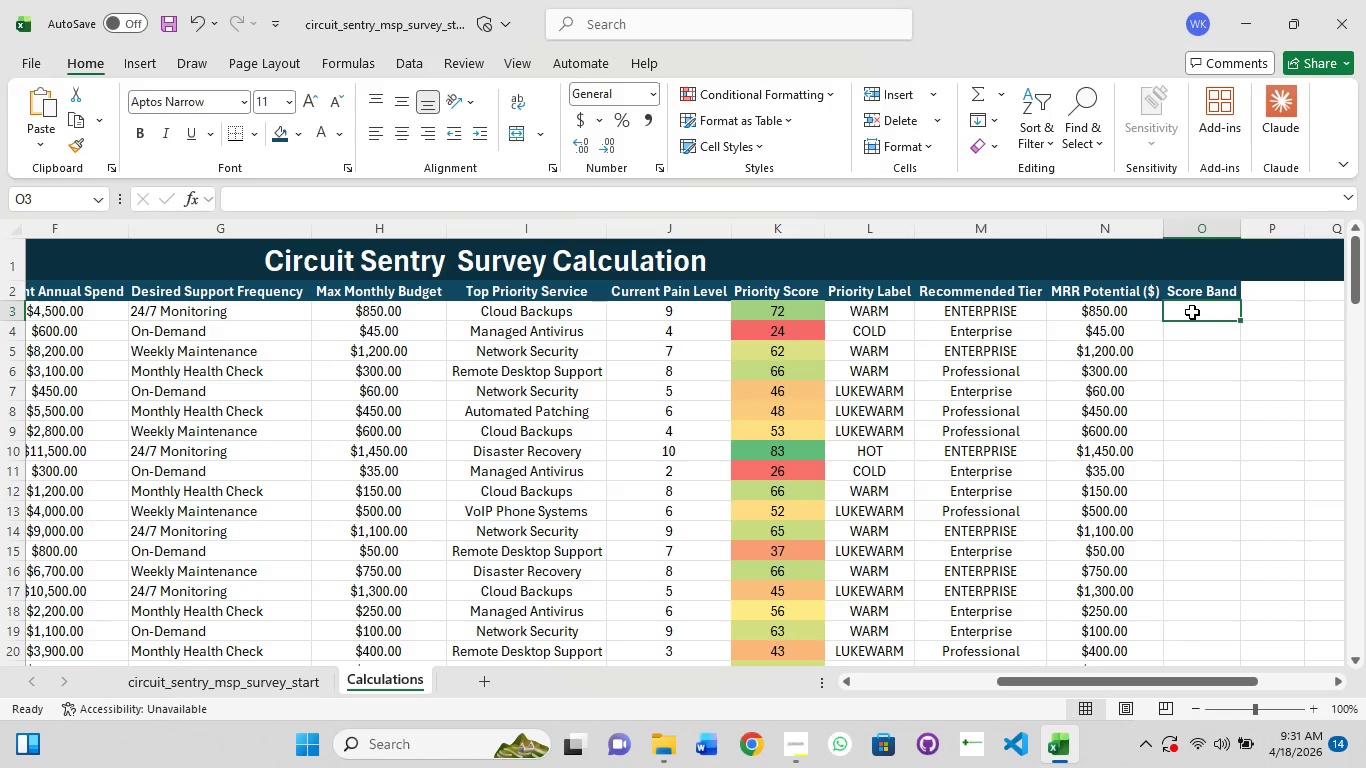 
wait(6.19)
 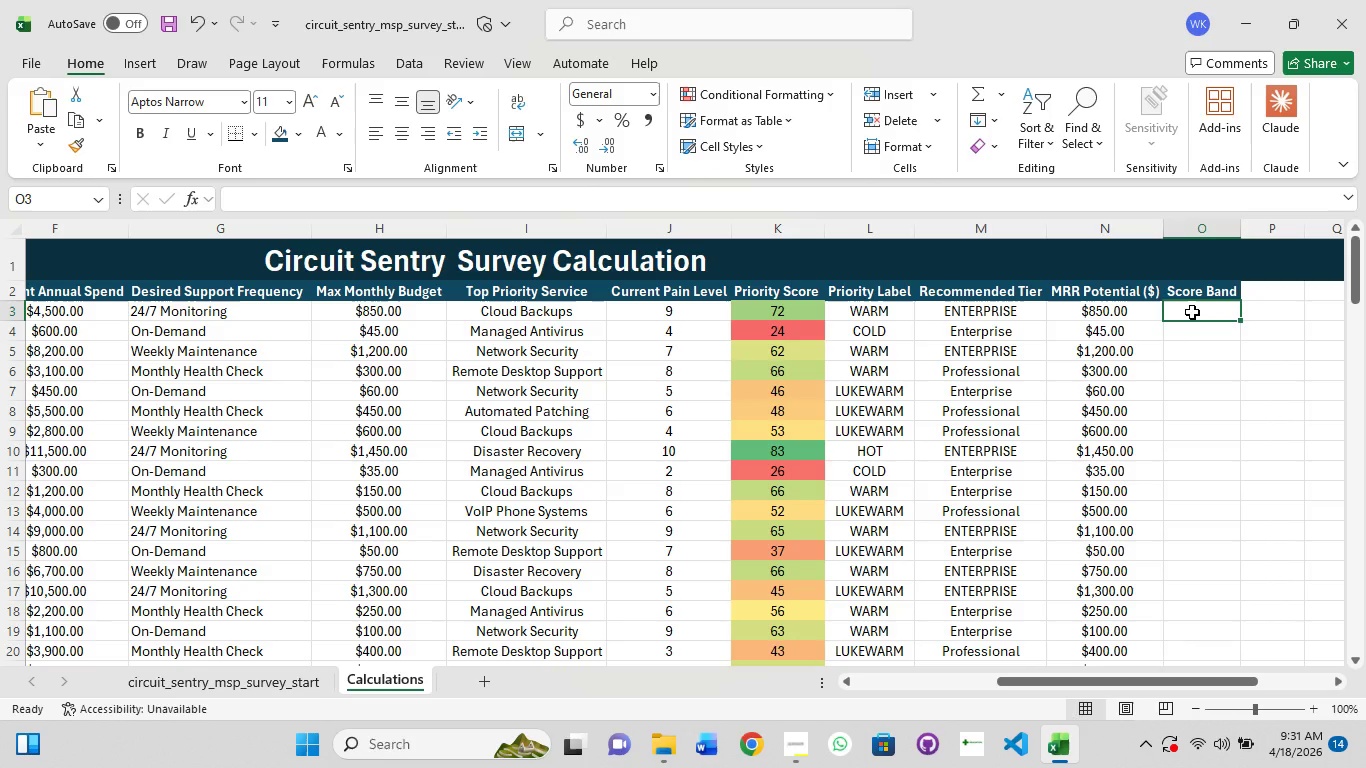 
type(=if)
 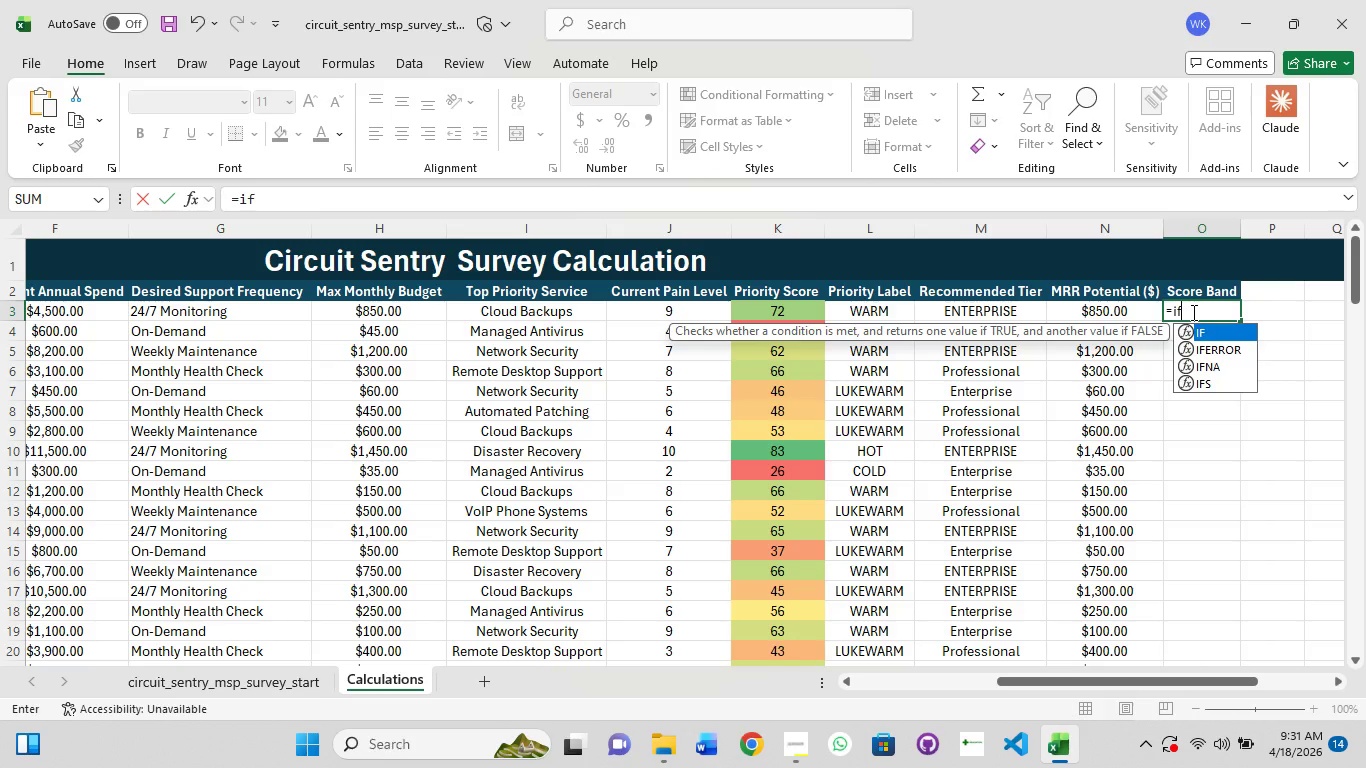 
key(Tab)
type(k3>=)
 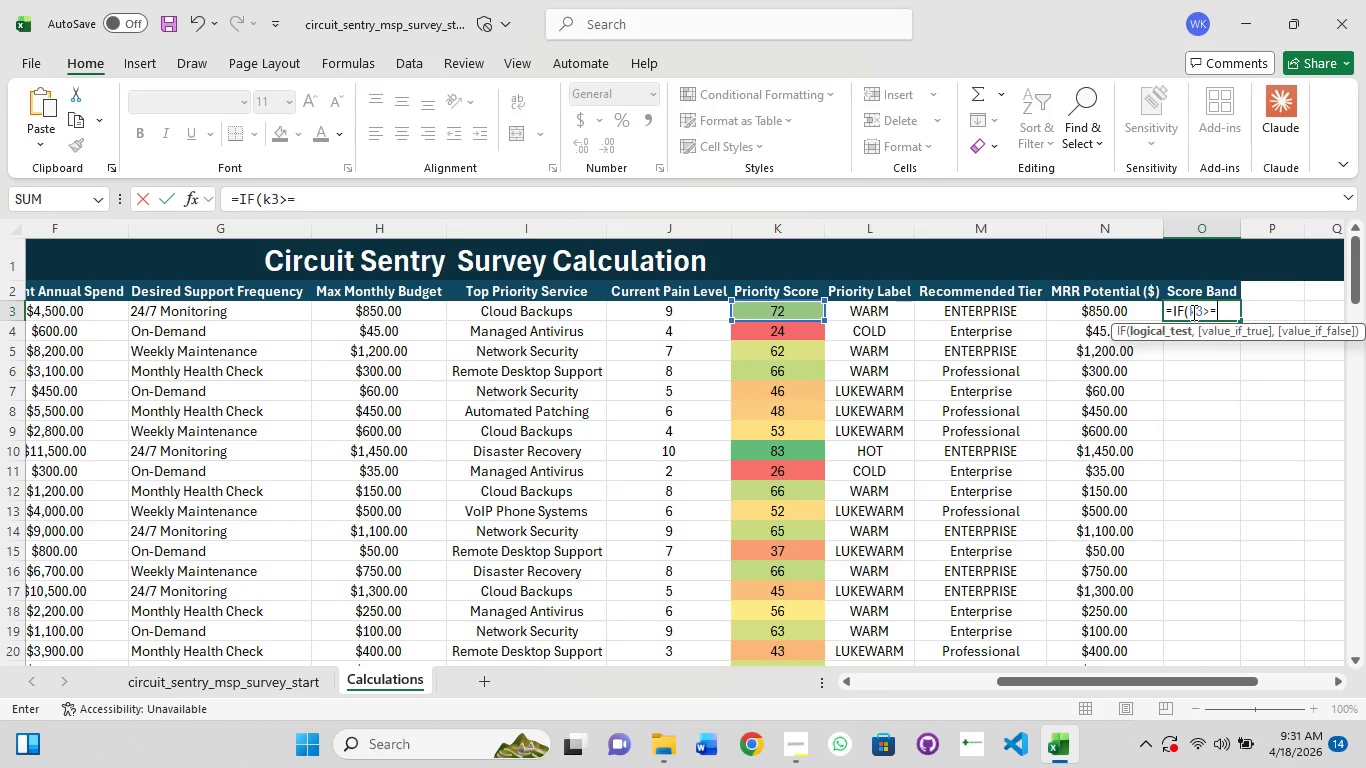 
type(75)
 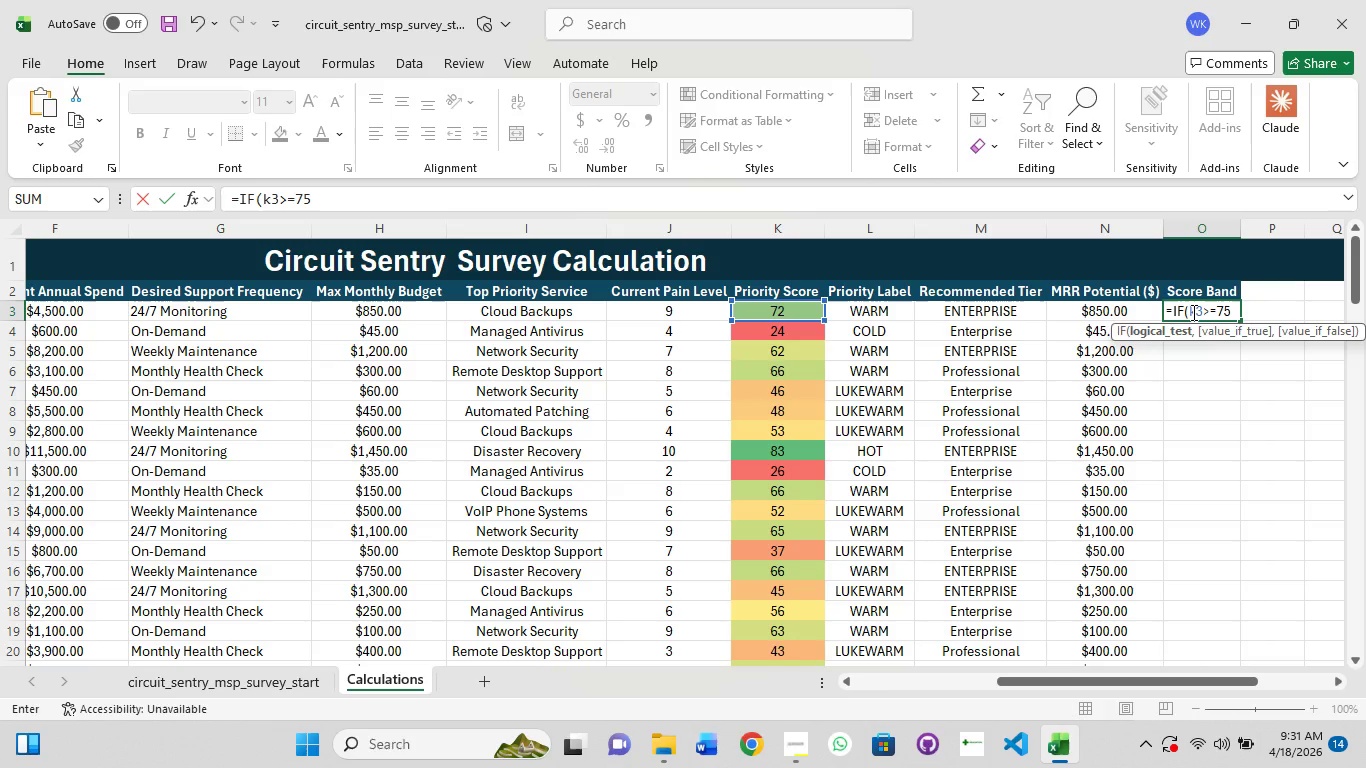 
type(,"HIGH",if)
key(Tab)
 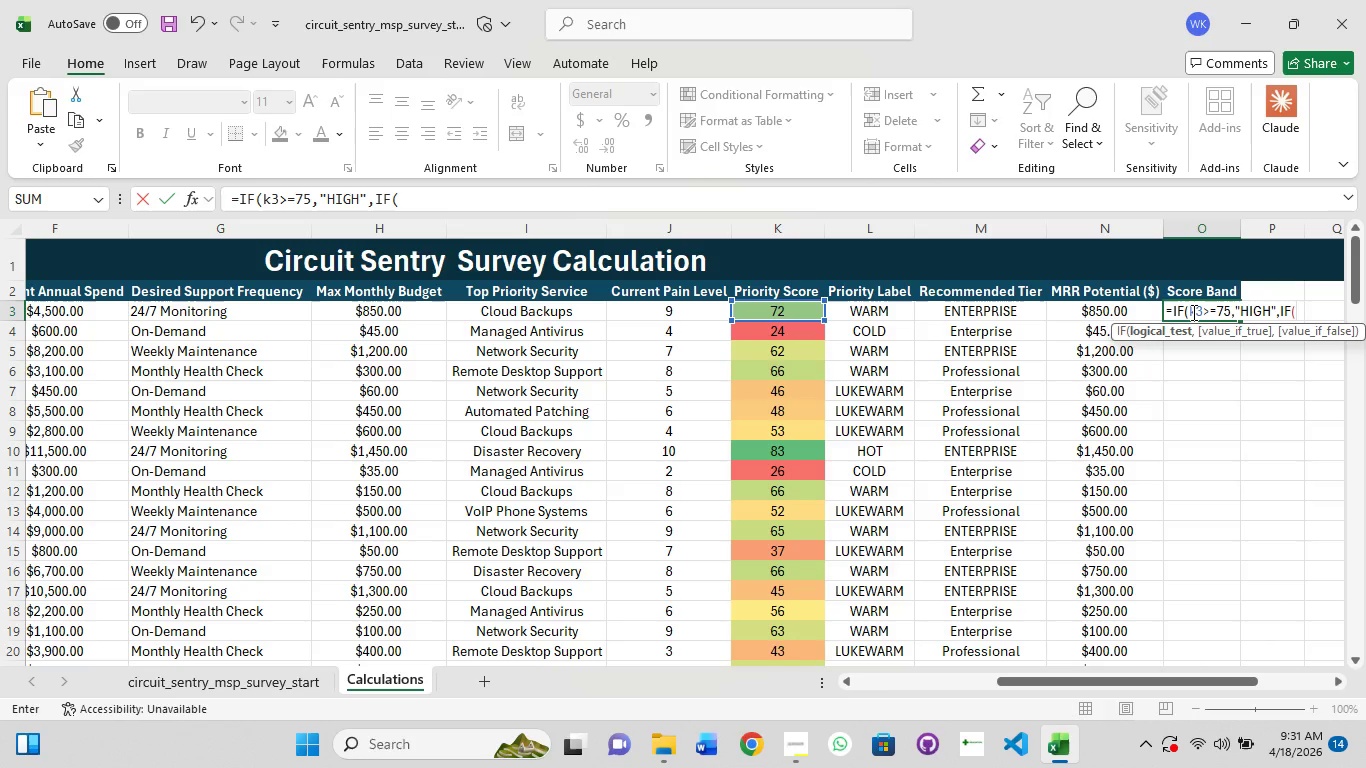 
type(k3>+[NumLock])
key(Backspace)
type(=)
 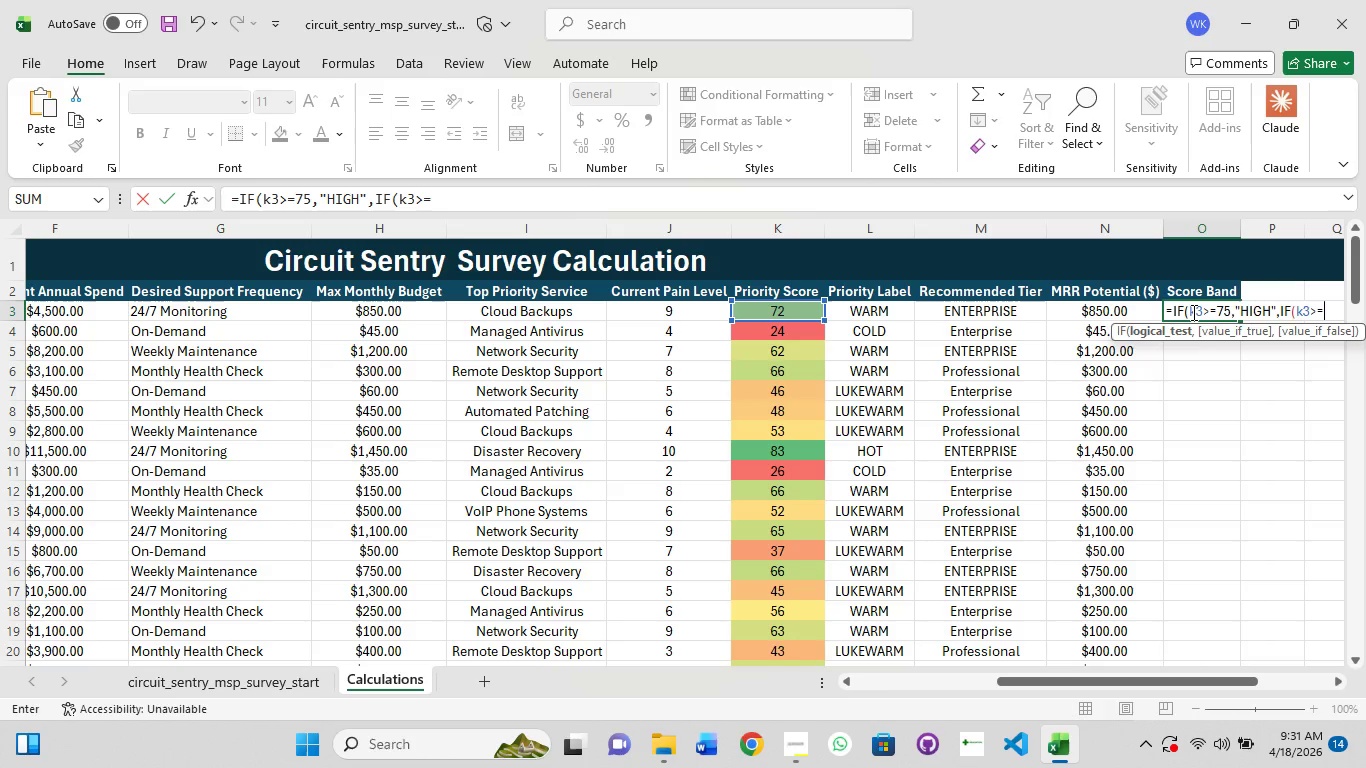 
wait(6.62)
 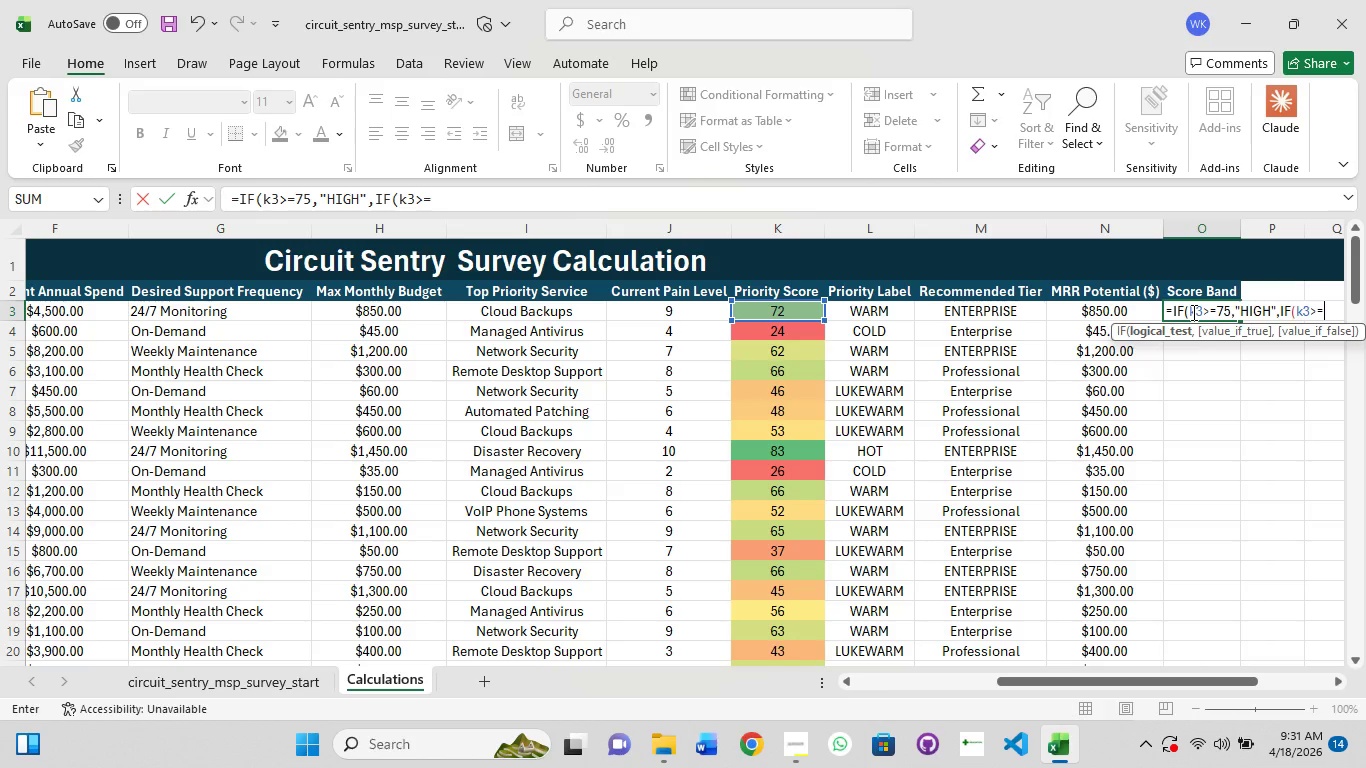 
type(50,)
 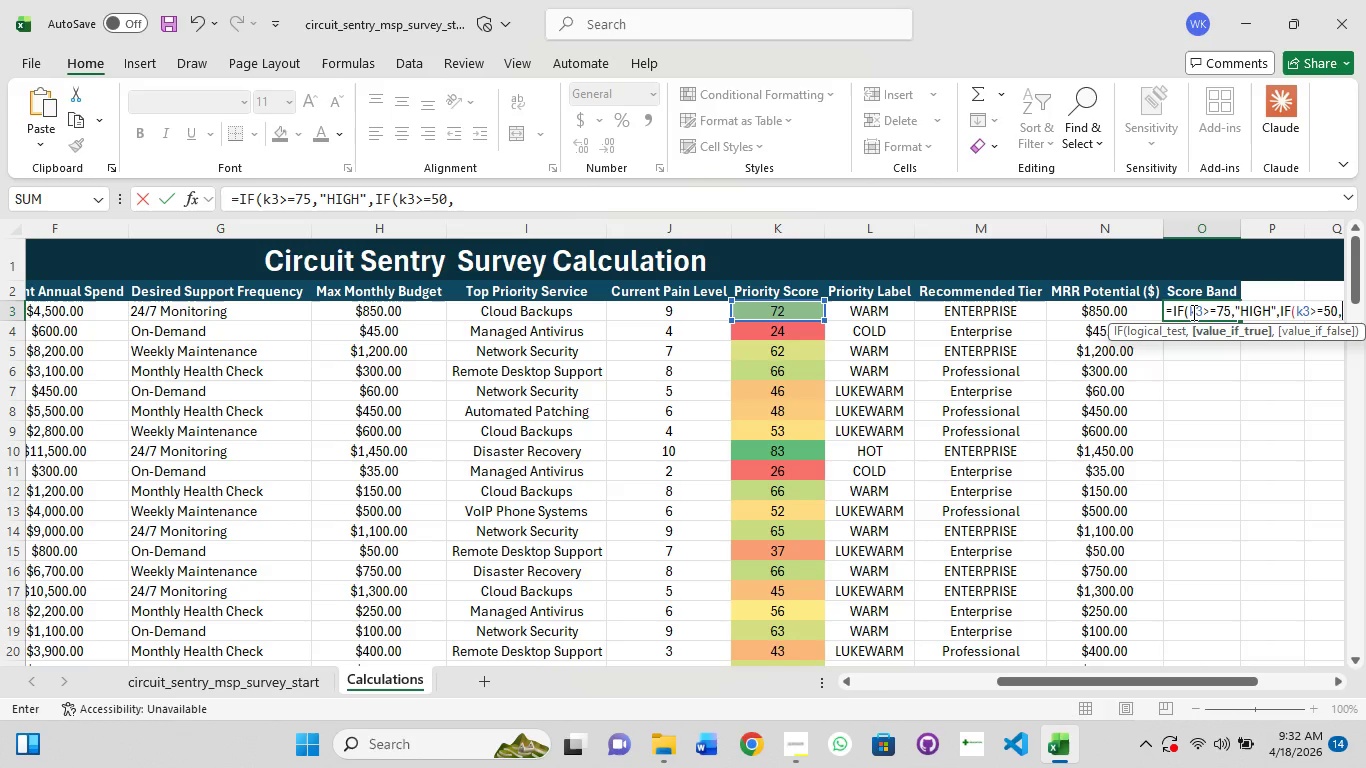 
hold_key(key=ShiftRight, duration=0.5)
 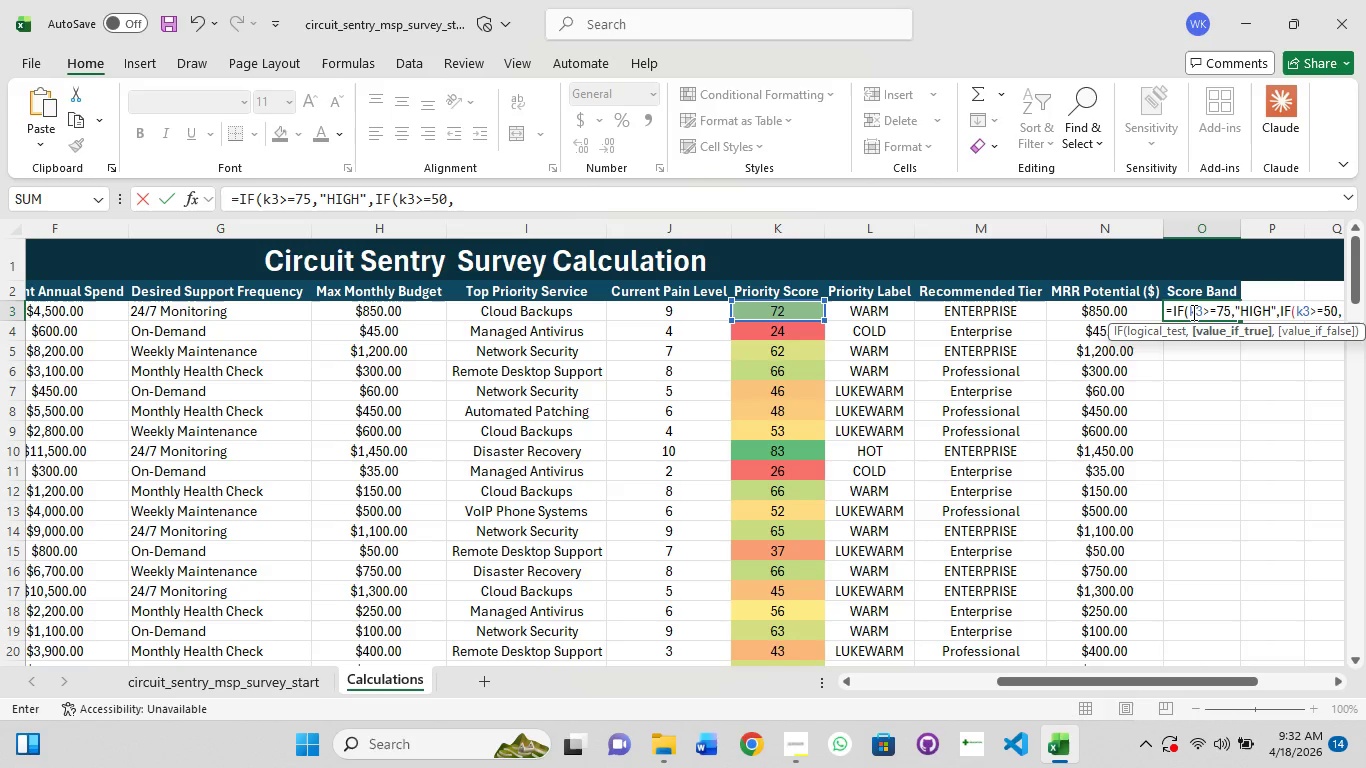 
type("MEDUIM,if)
key(Tab)
 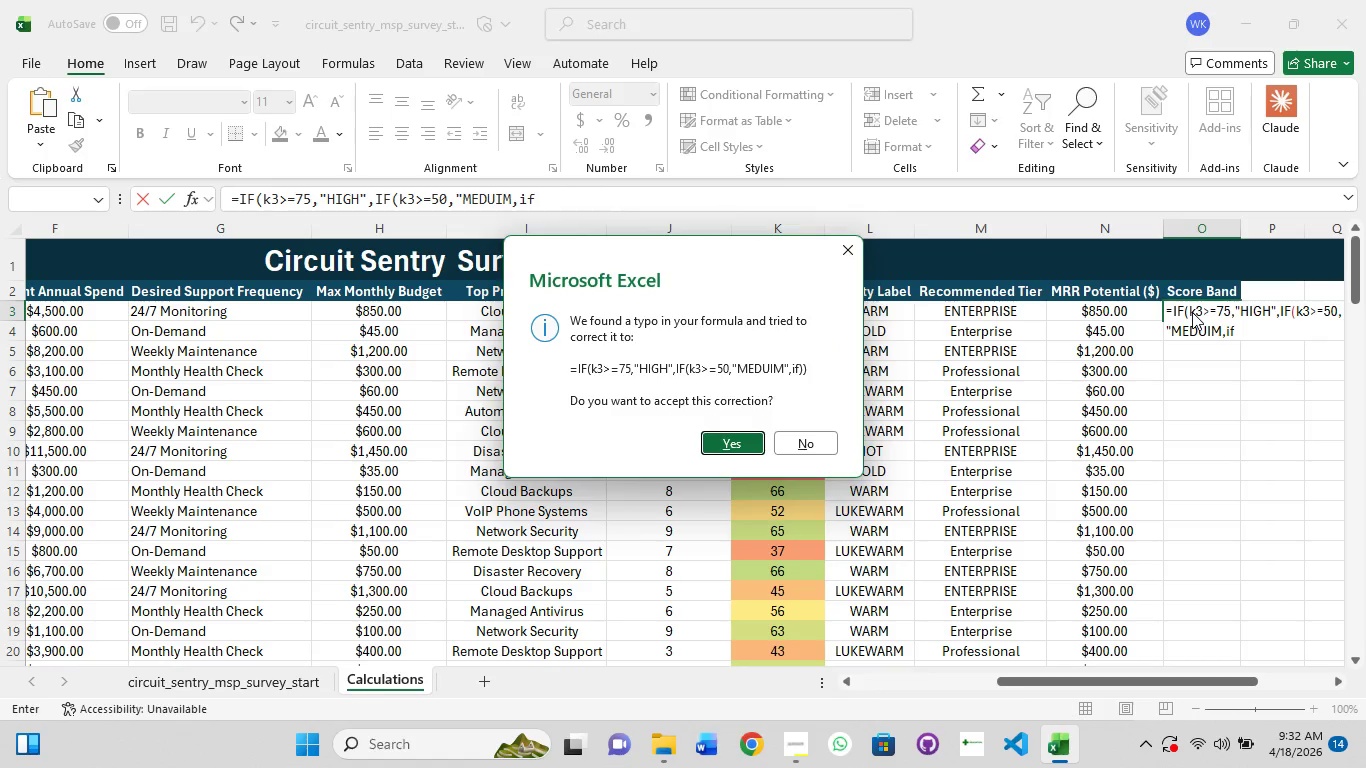 
wait(5.41)
 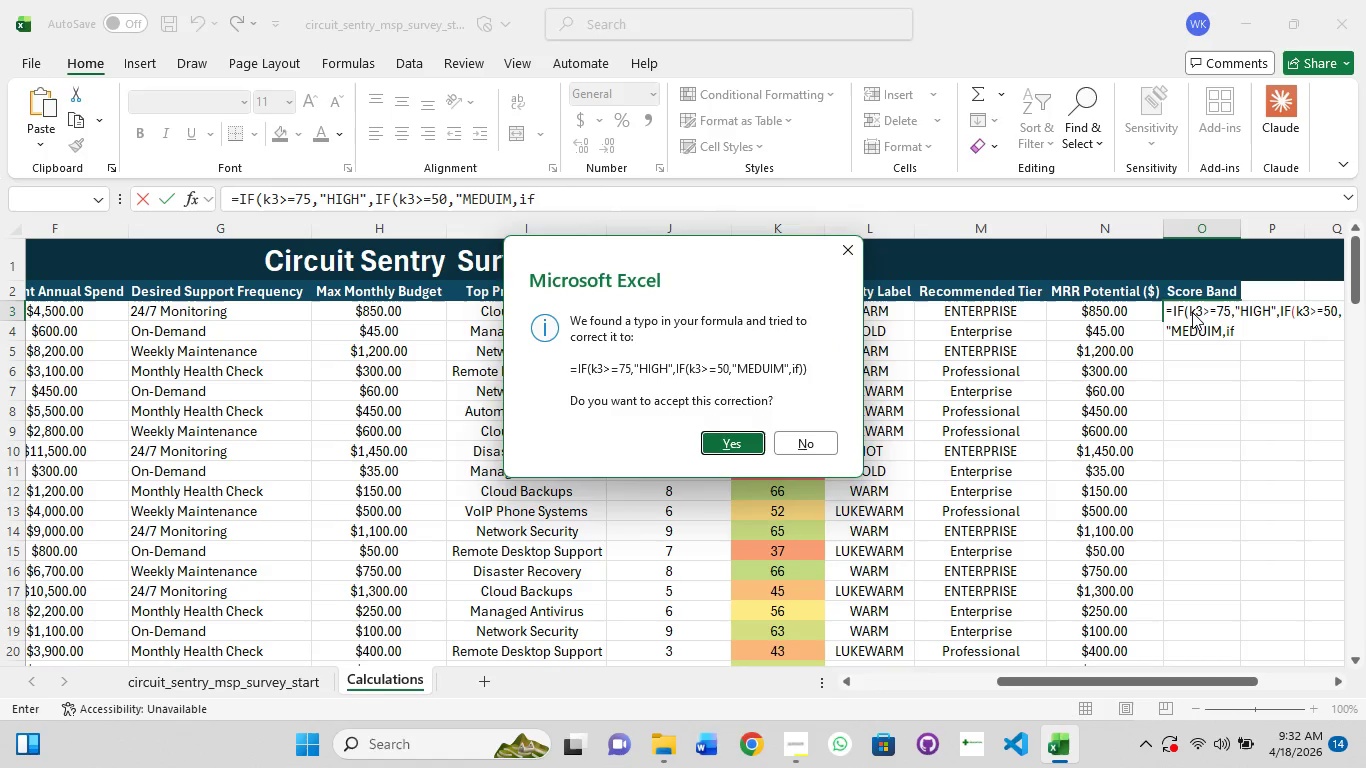 
left_click([734, 446])
 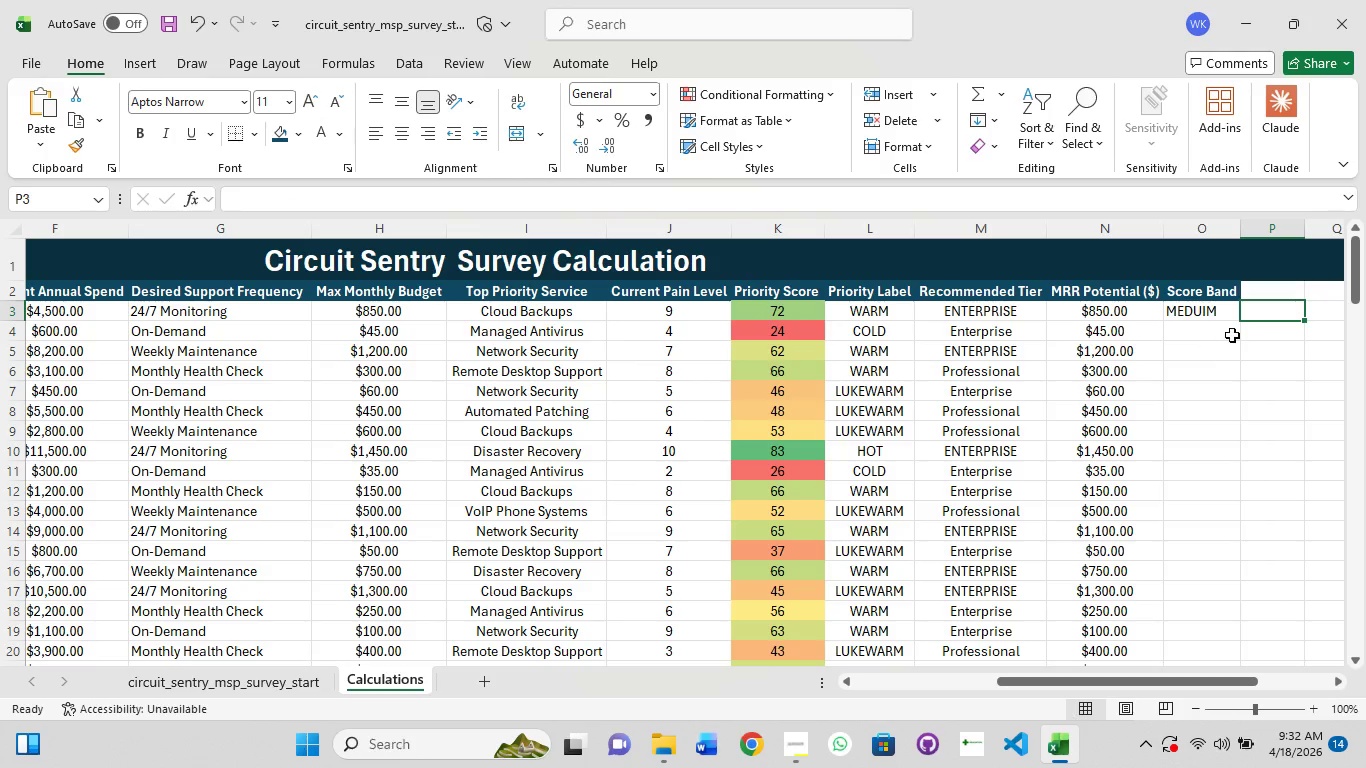 
left_click([1210, 318])
 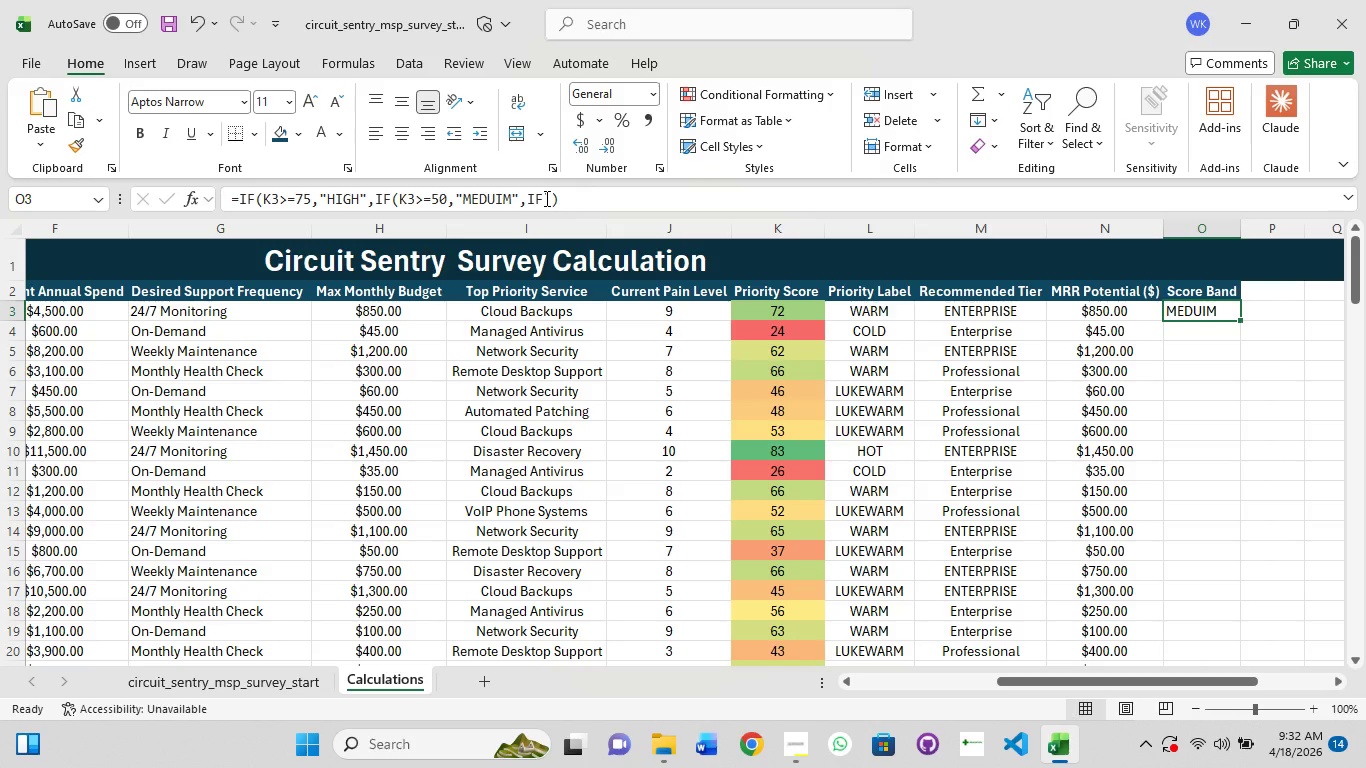 
left_click([545, 198])
 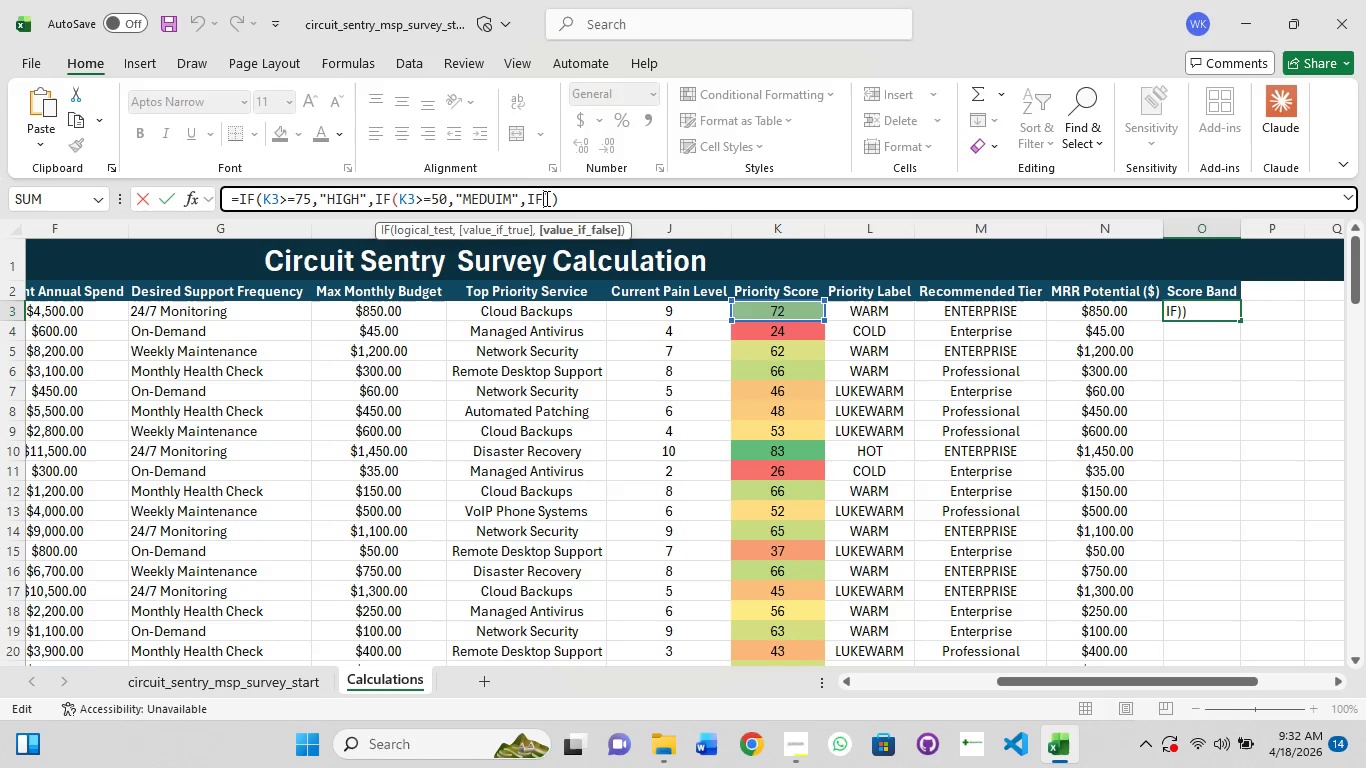 
key(Shift+9)
 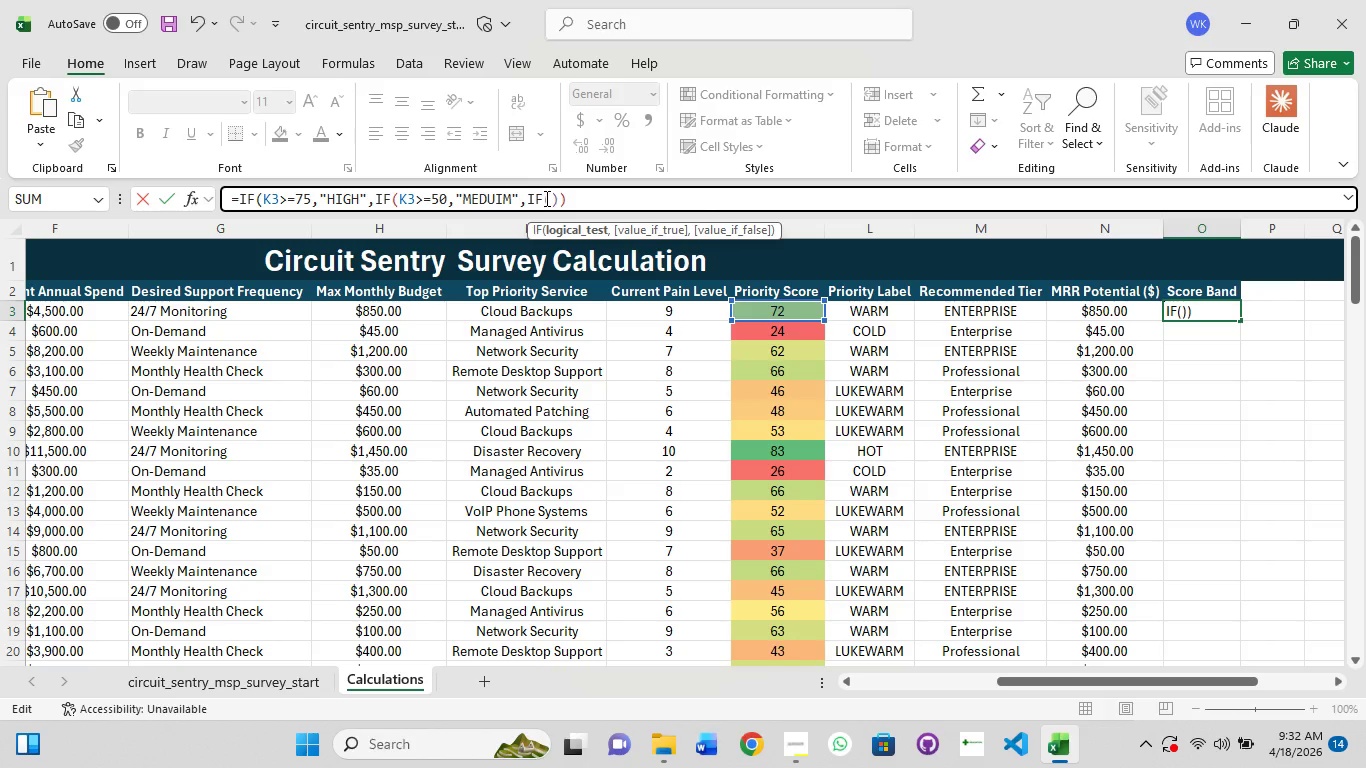 
wait(6.91)
 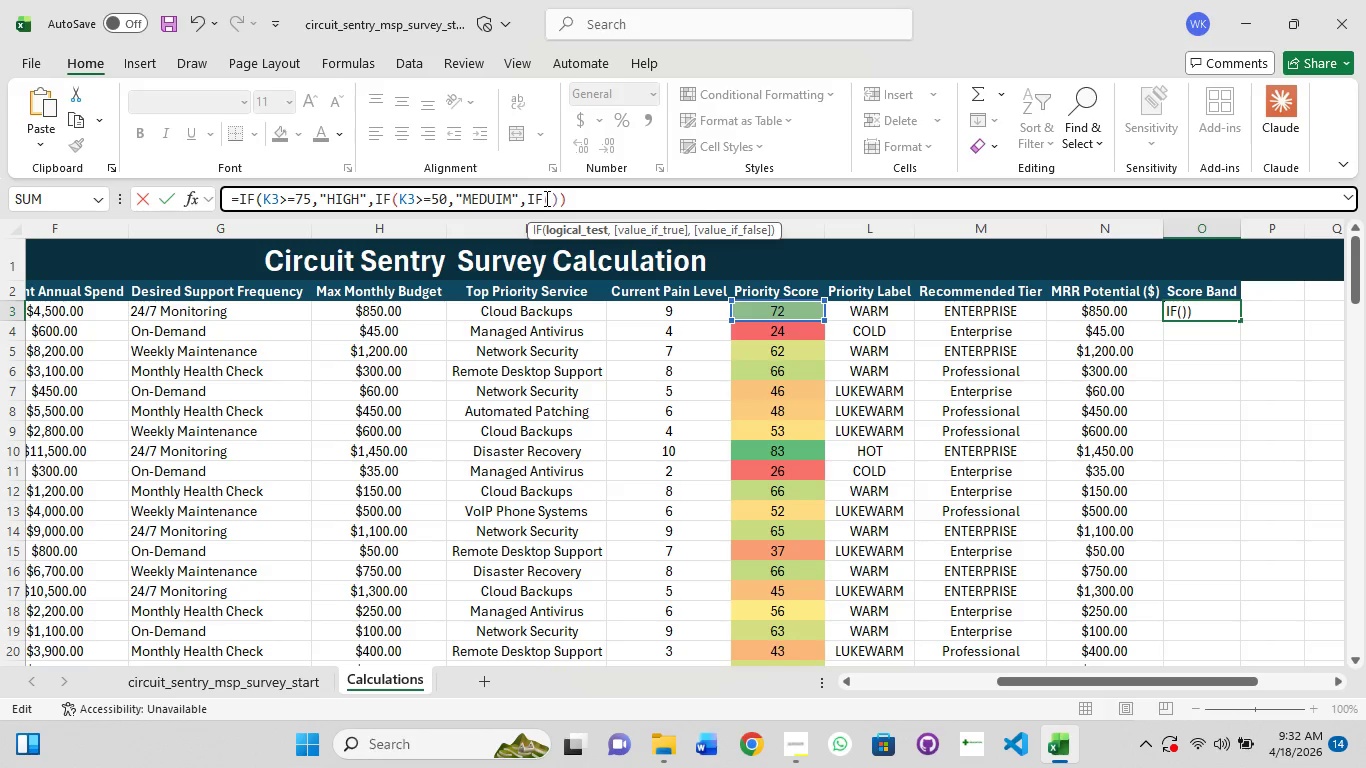 
key(Backspace)
 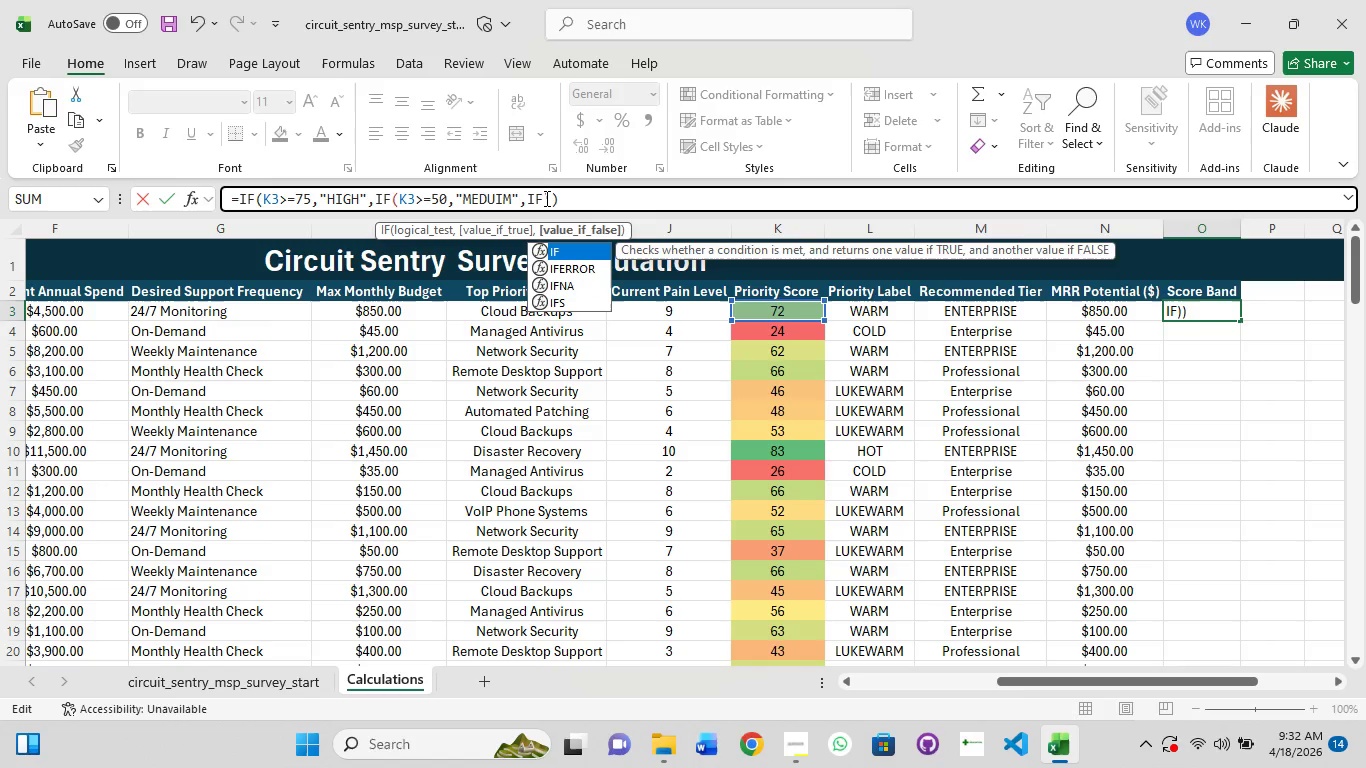 
key(Backspace)
 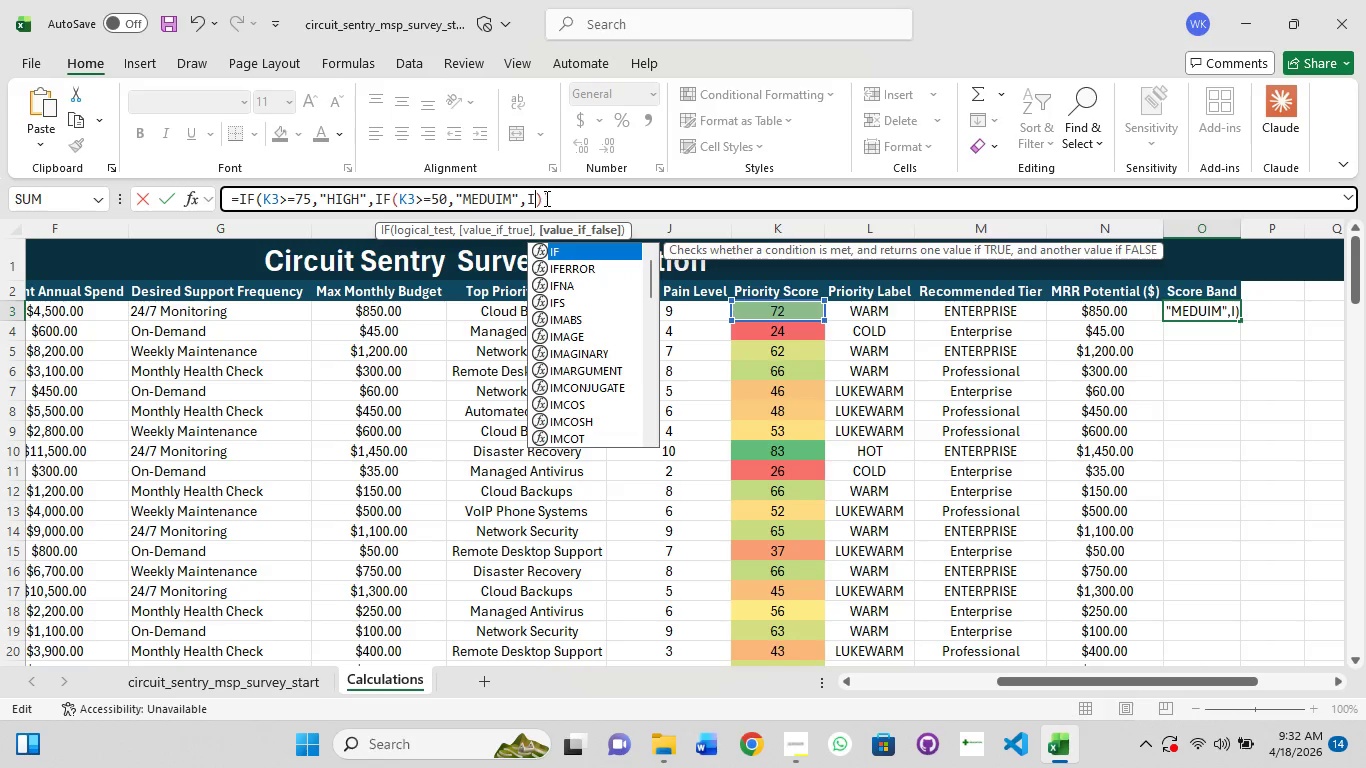 
key(Backspace)
 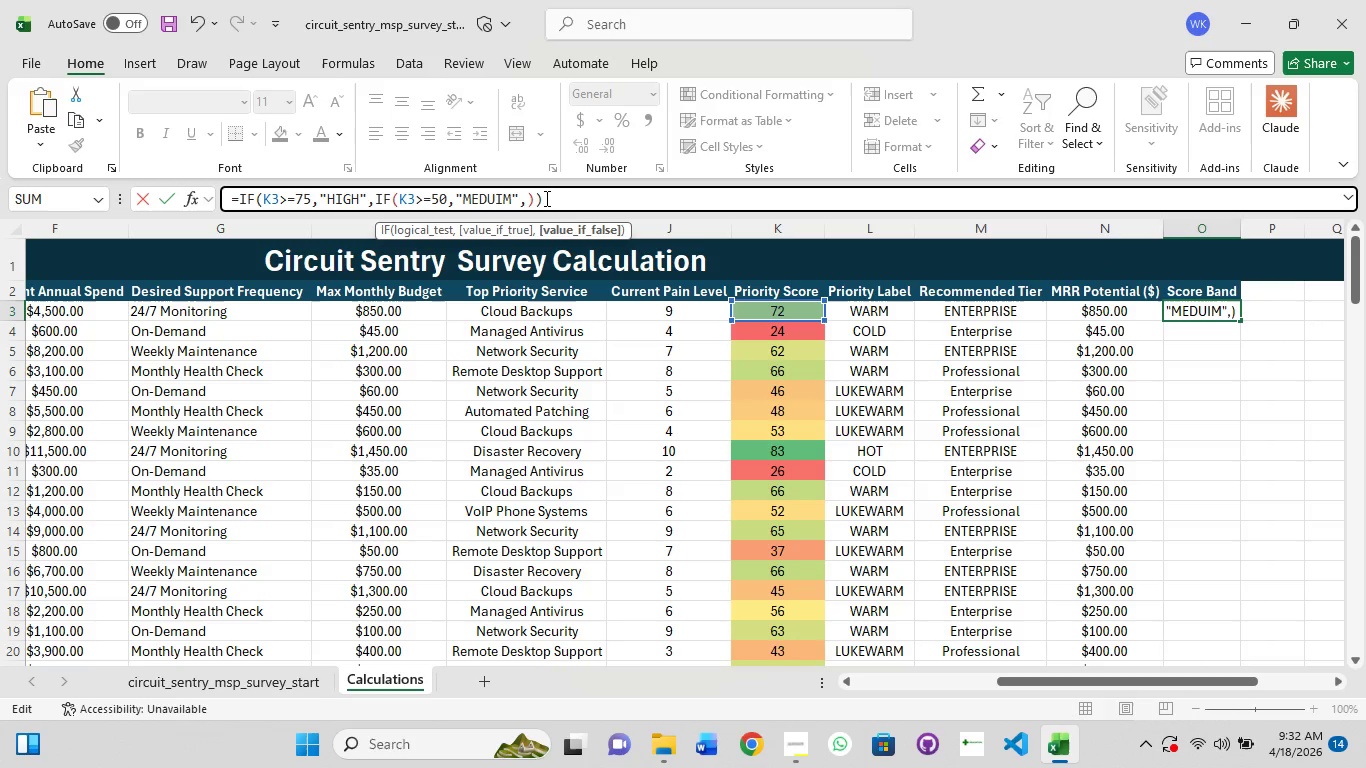 
wait(5.72)
 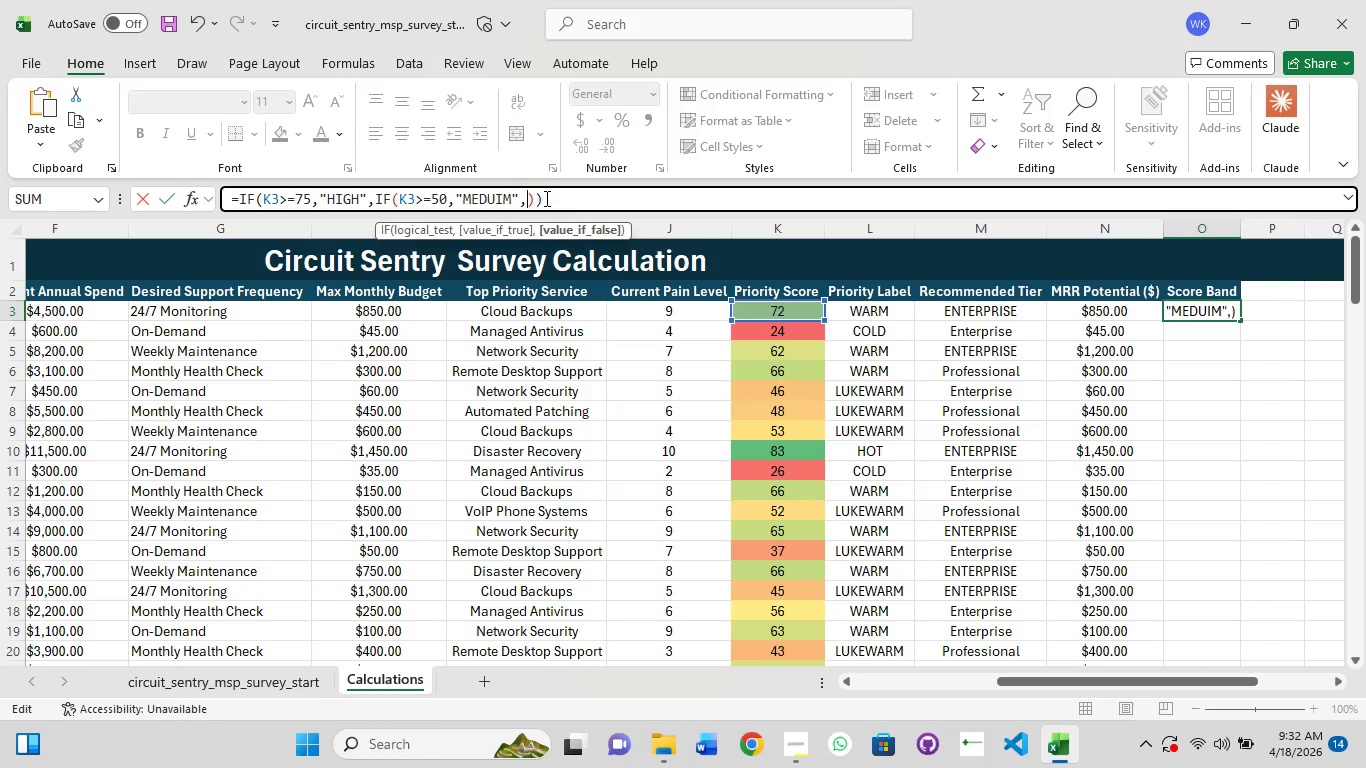 
hold_key(key=ShiftRight, duration=0.97)
 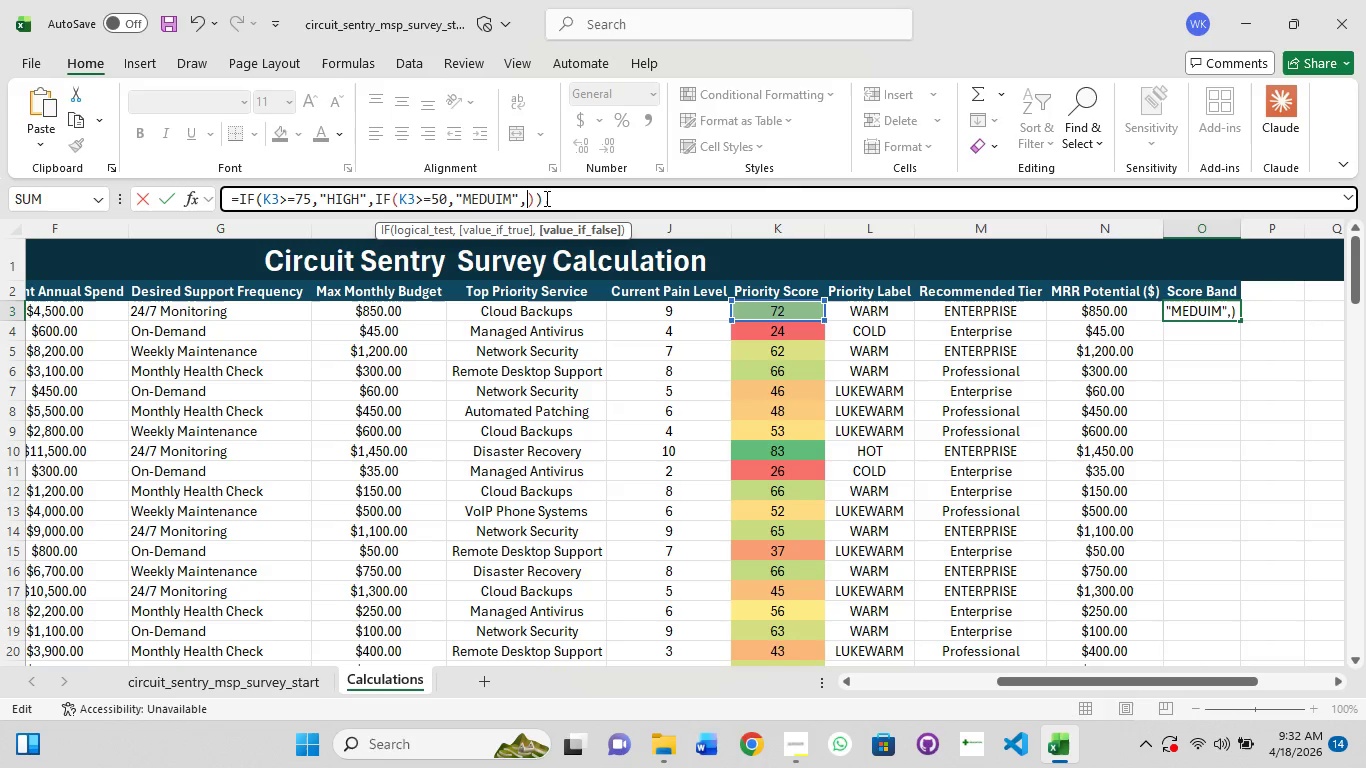 
hold_key(key=ShiftRight, duration=0.5)
 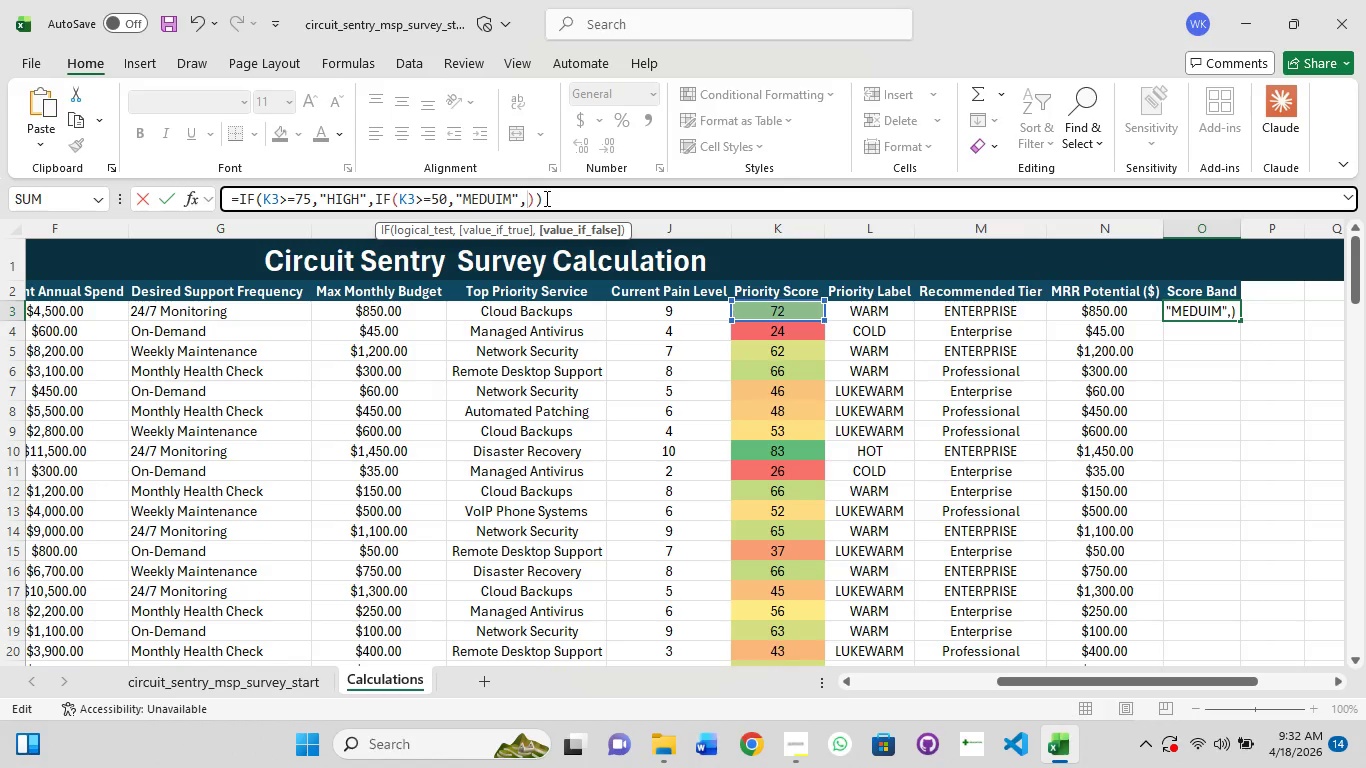 
type("Low)
key(Backspace)
key(Backspace)
type(OW")
 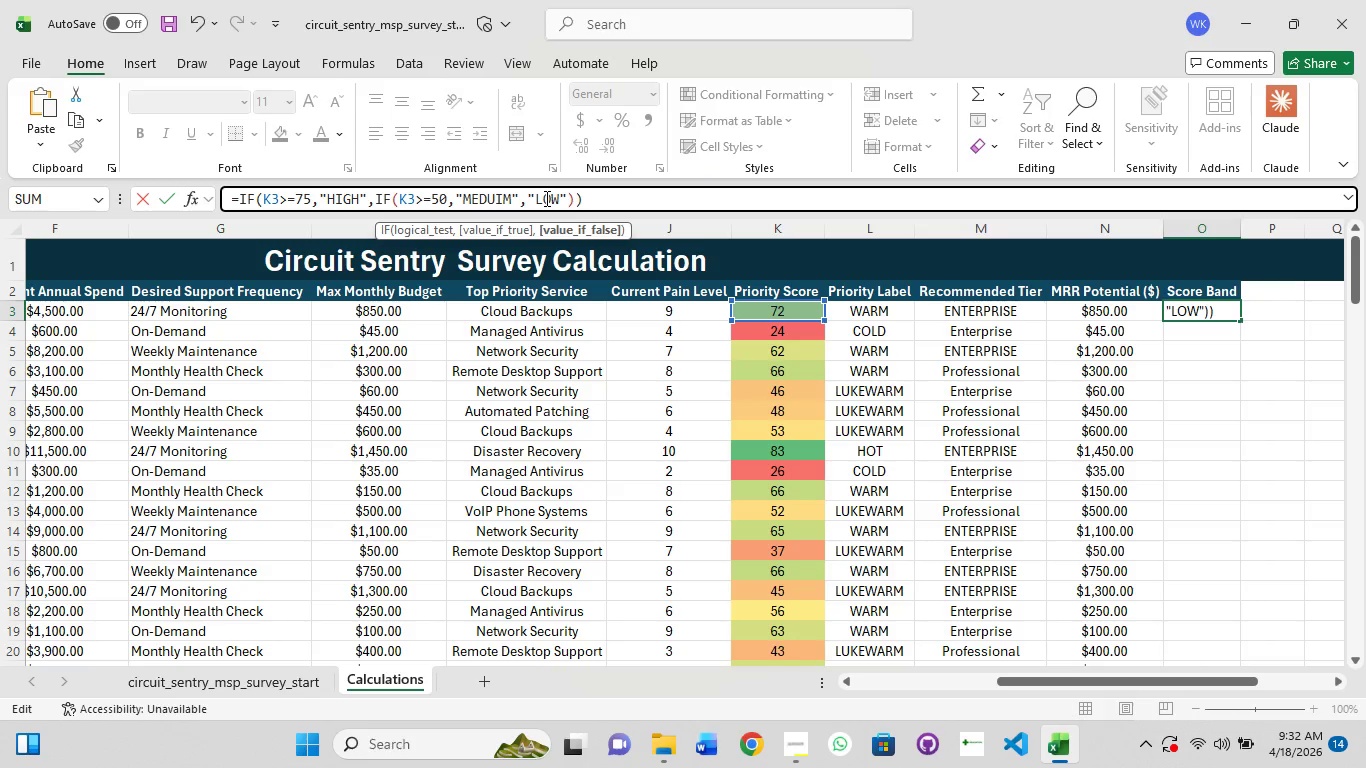 
wait(5.52)
 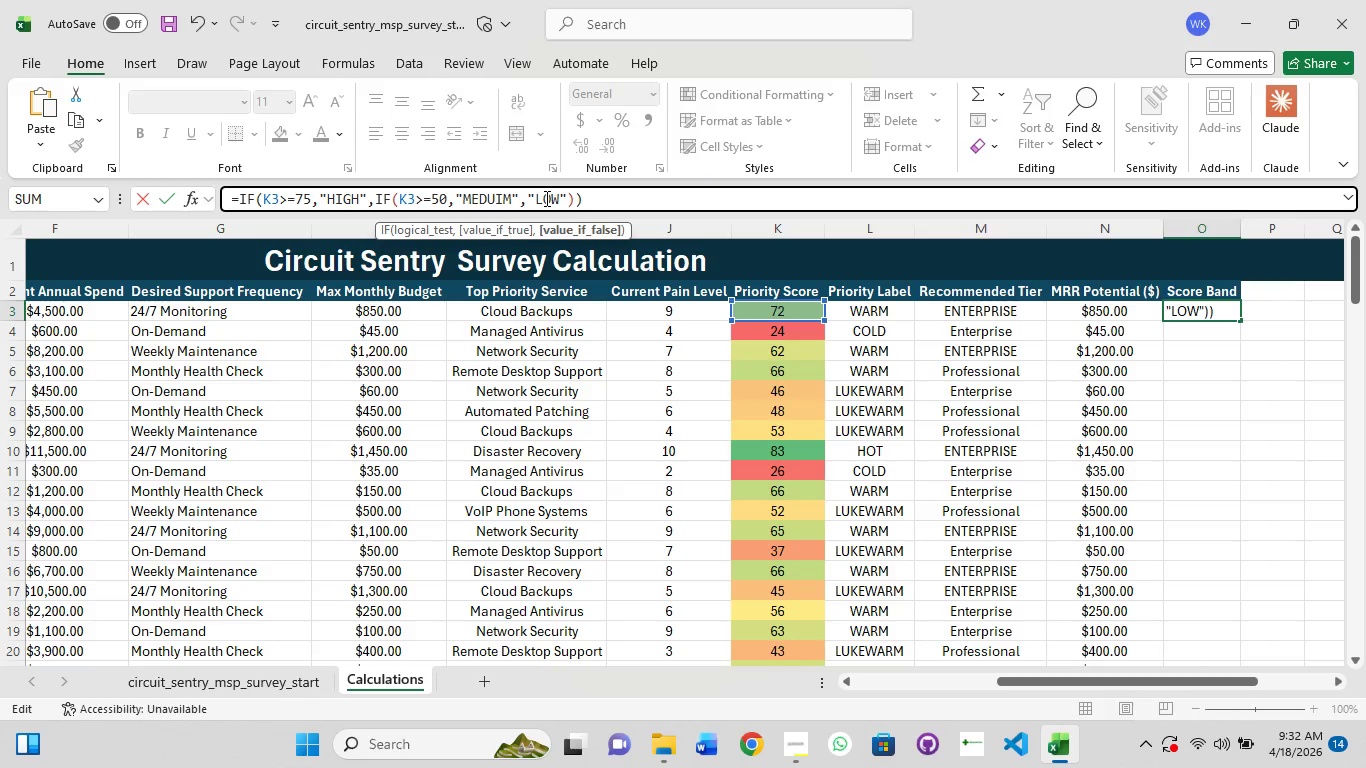 
key(Enter)
 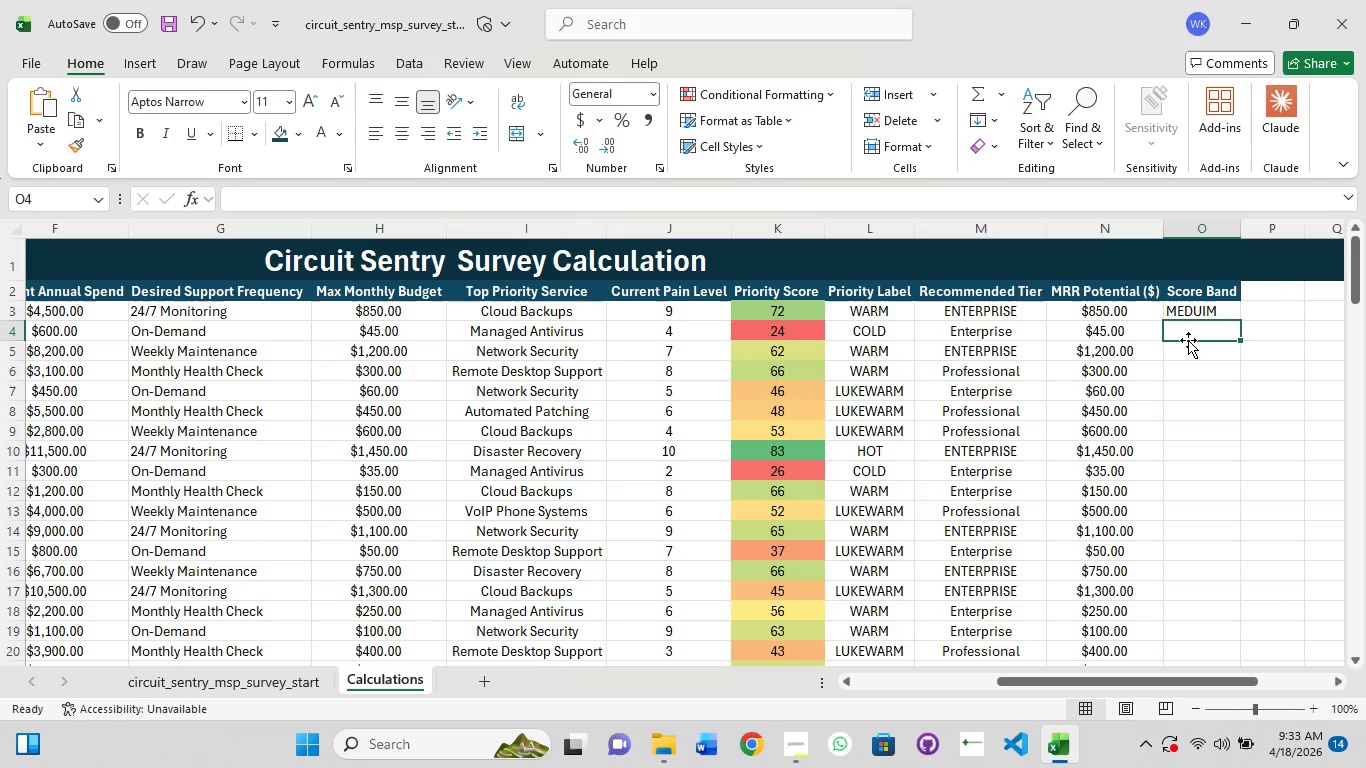 
left_click([1205, 312])
 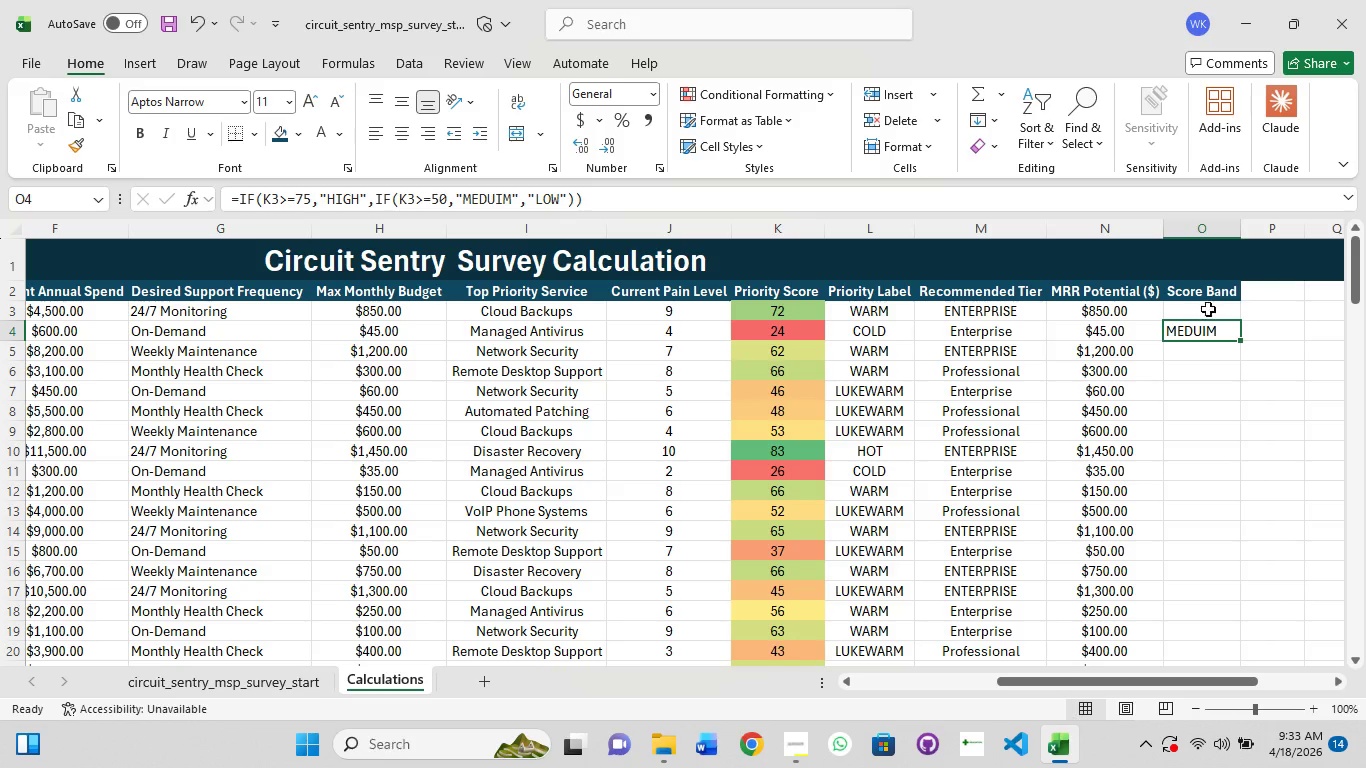 
key(Control+Z)
 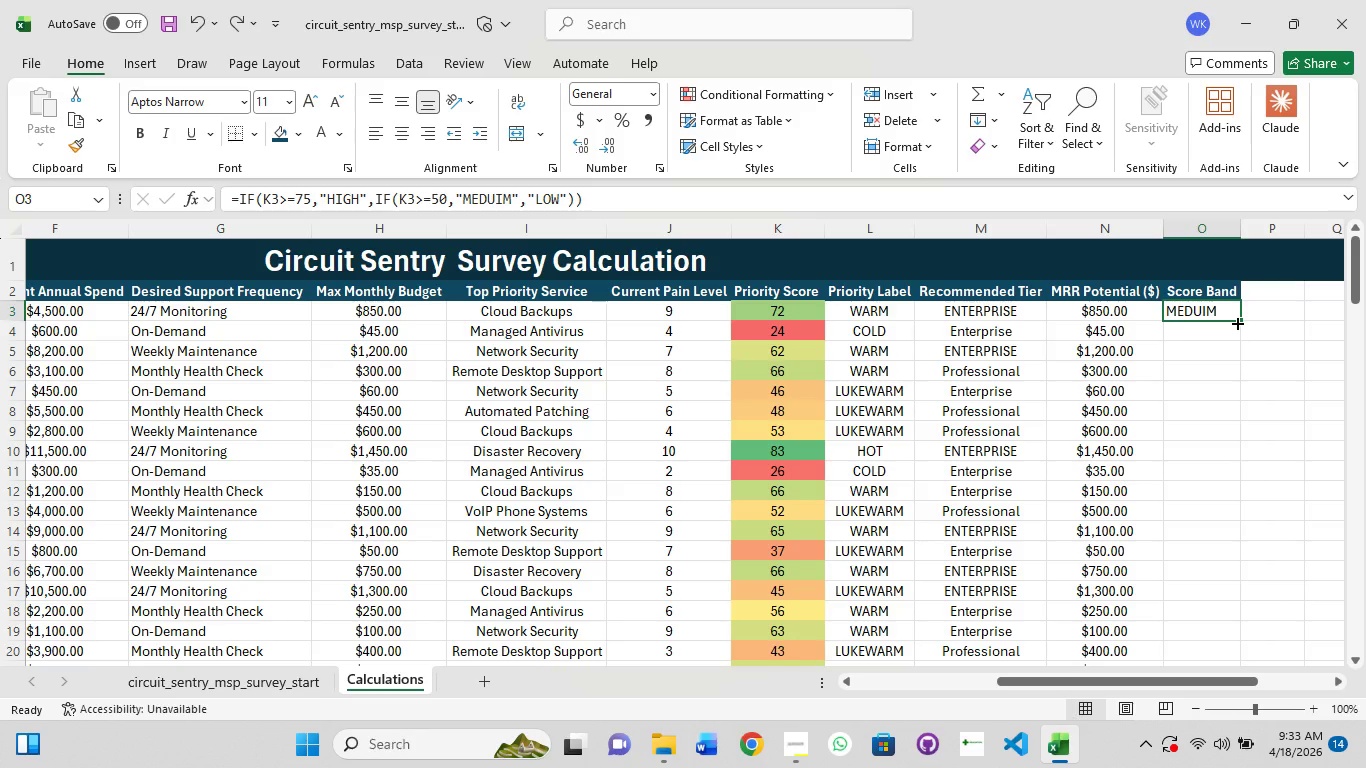 
left_click_drag(start_coordinate=[1236, 322], to_coordinate=[1237, 347])
 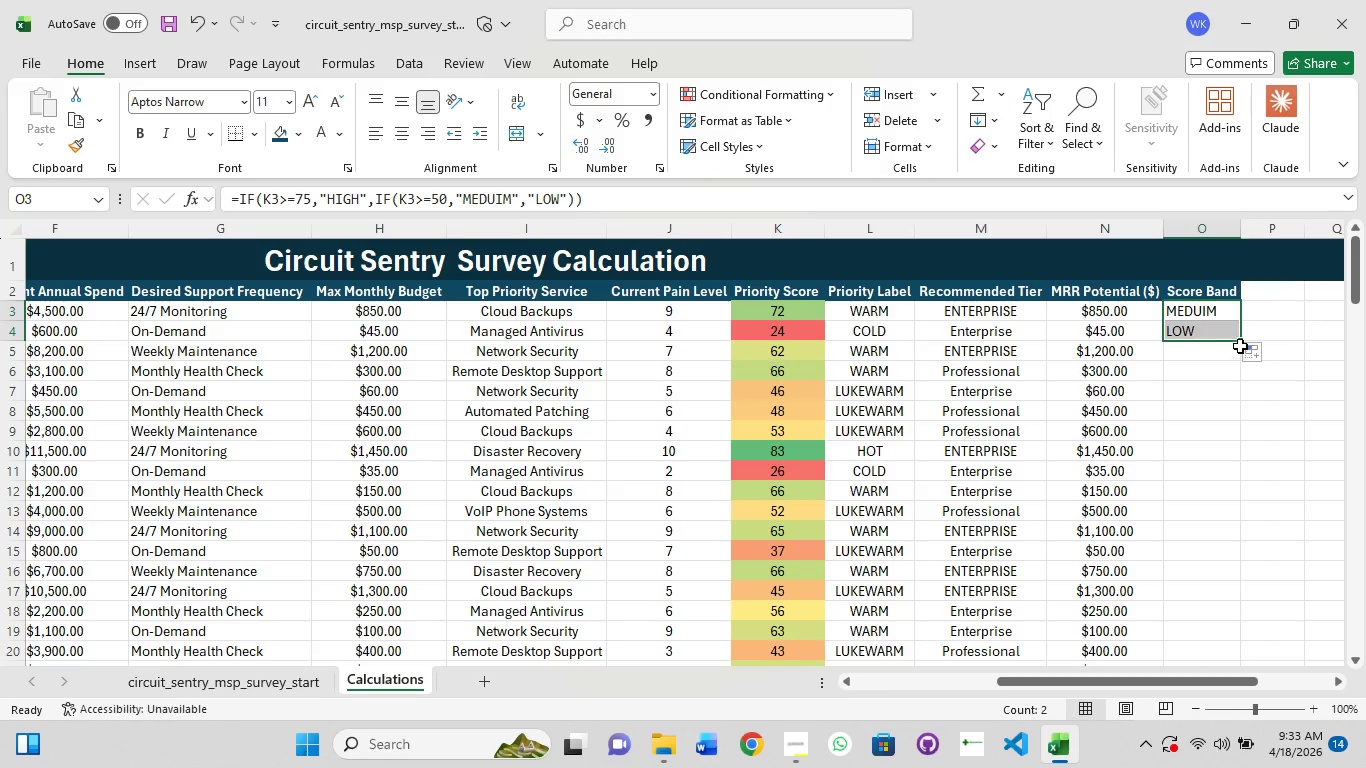 
left_click_drag(start_coordinate=[1240, 341], to_coordinate=[1248, 591])
 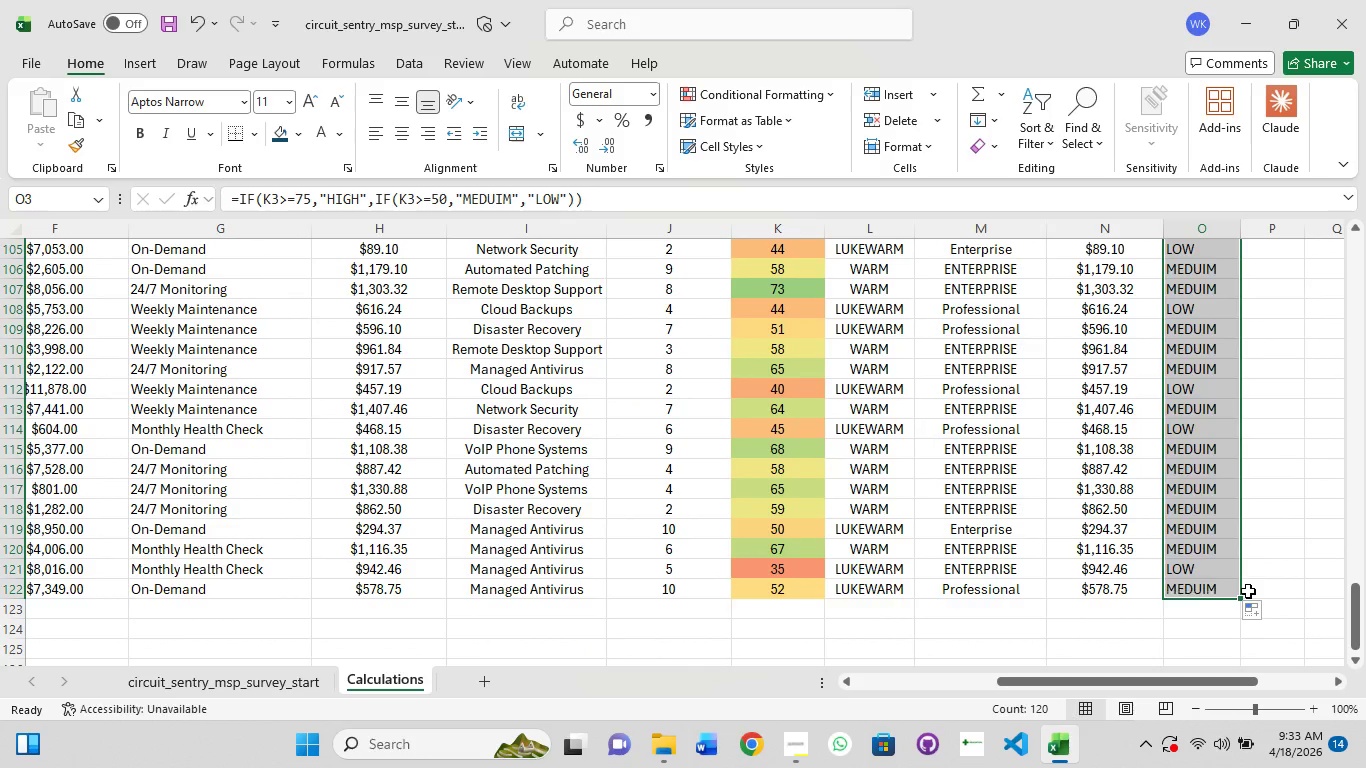 
scroll: coordinate [1248, 591], scroll_direction: up, amount: 44.0
 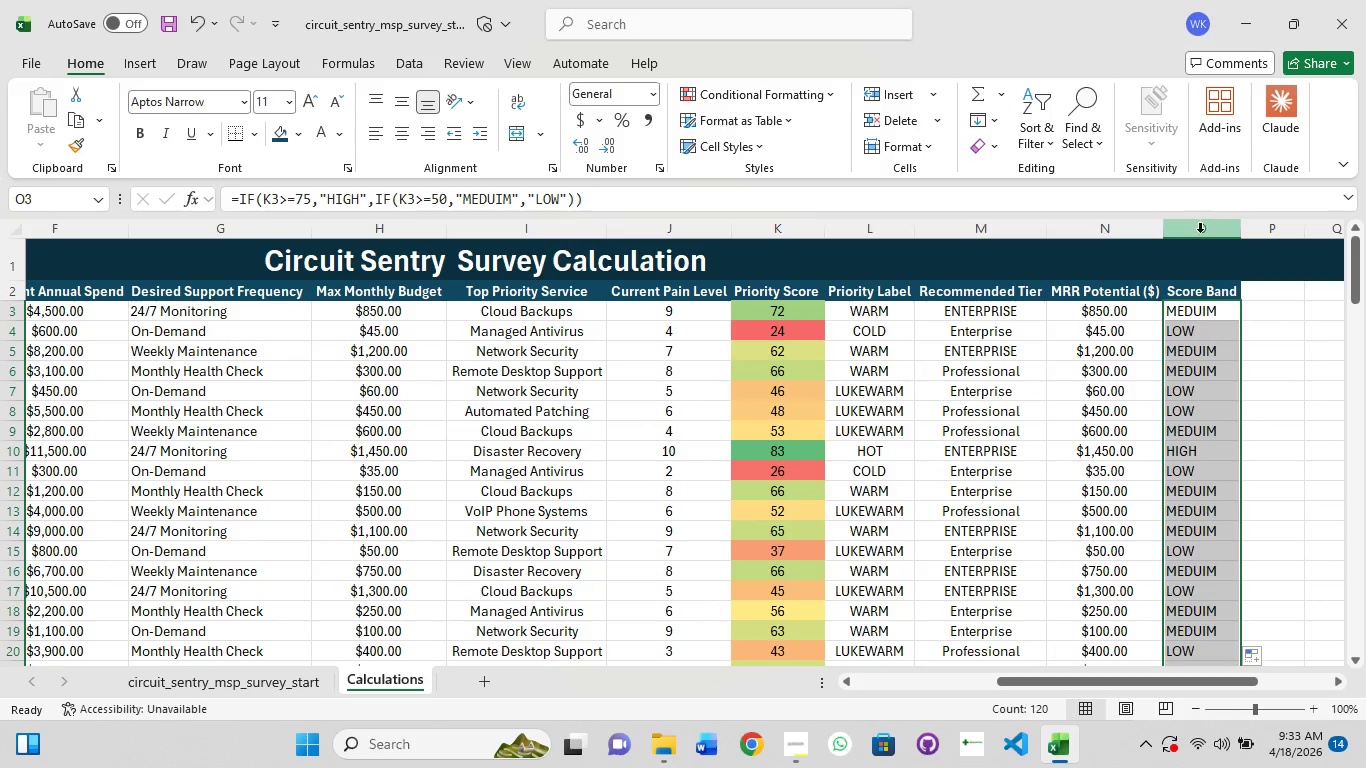 
left_click([1200, 232])
 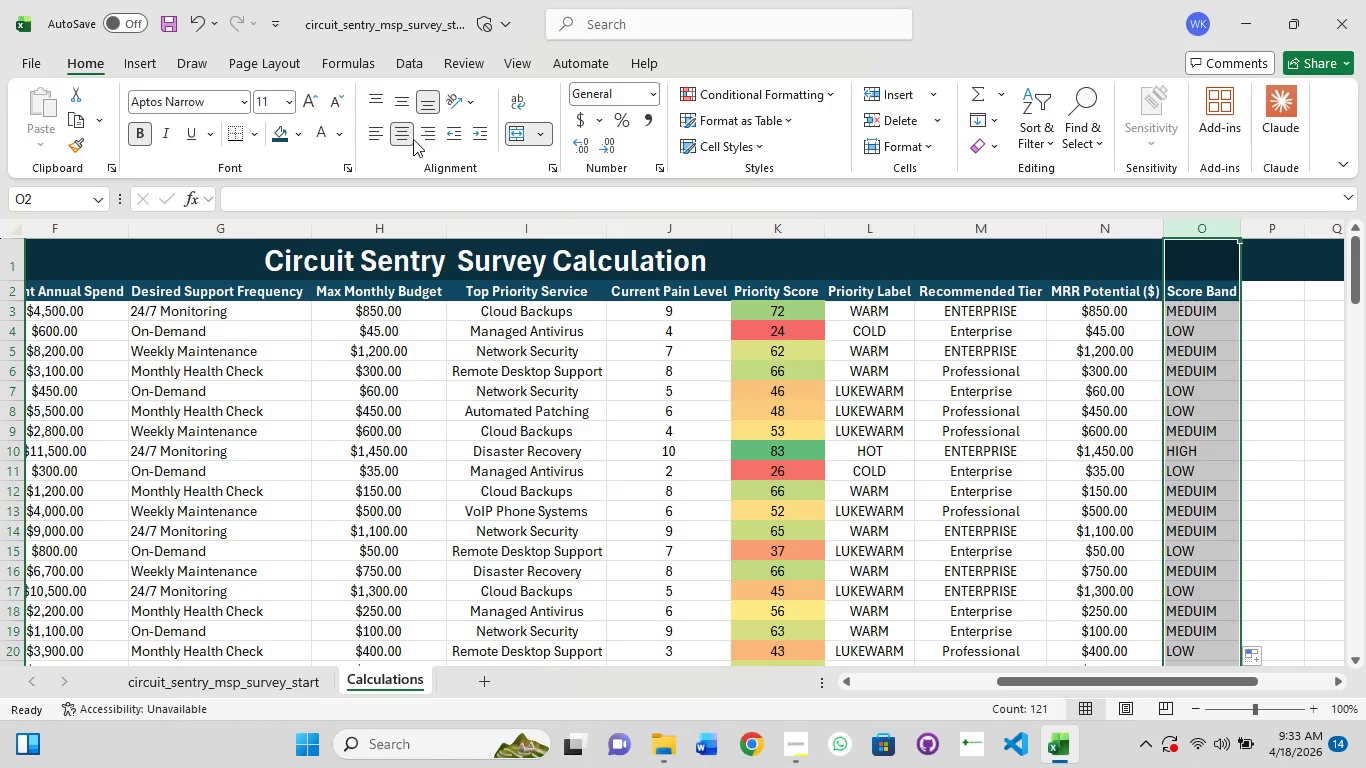 
left_click([412, 140])
 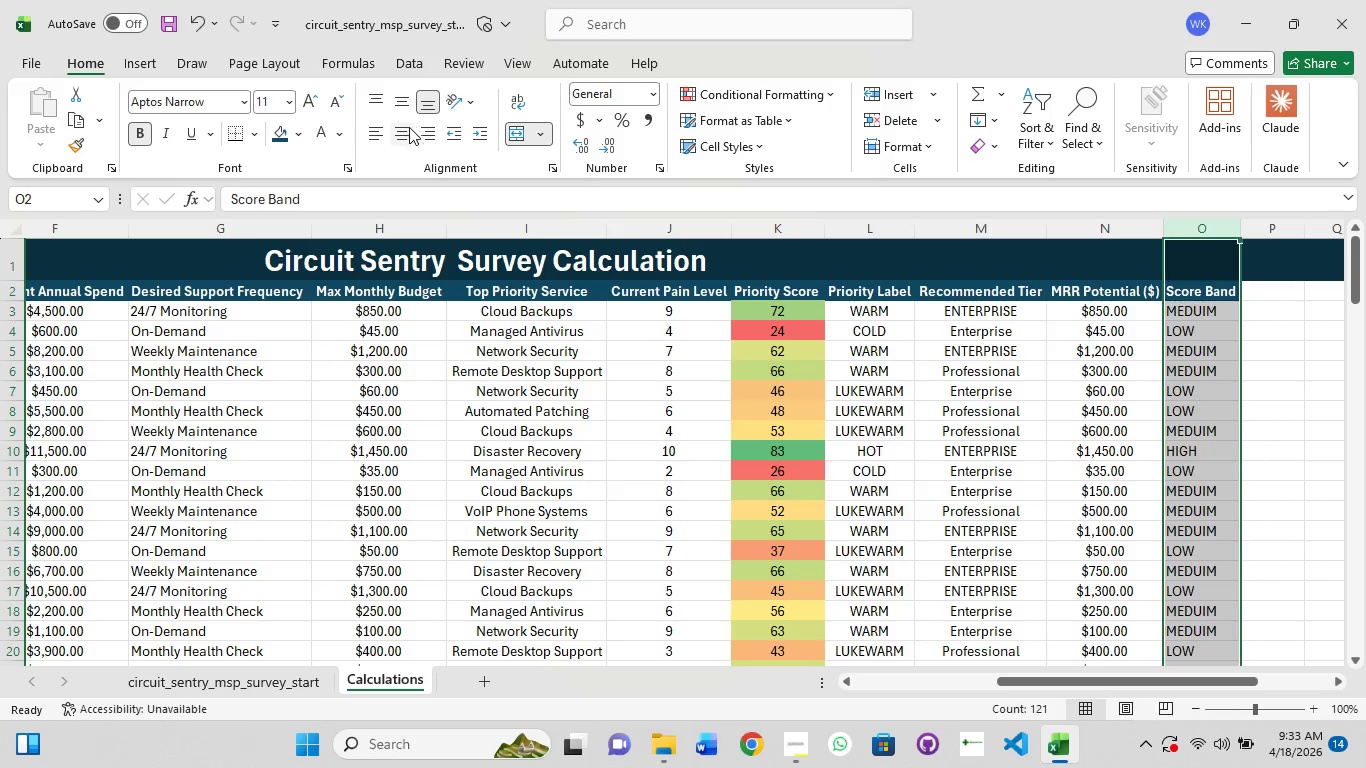 
double_click([404, 132])
 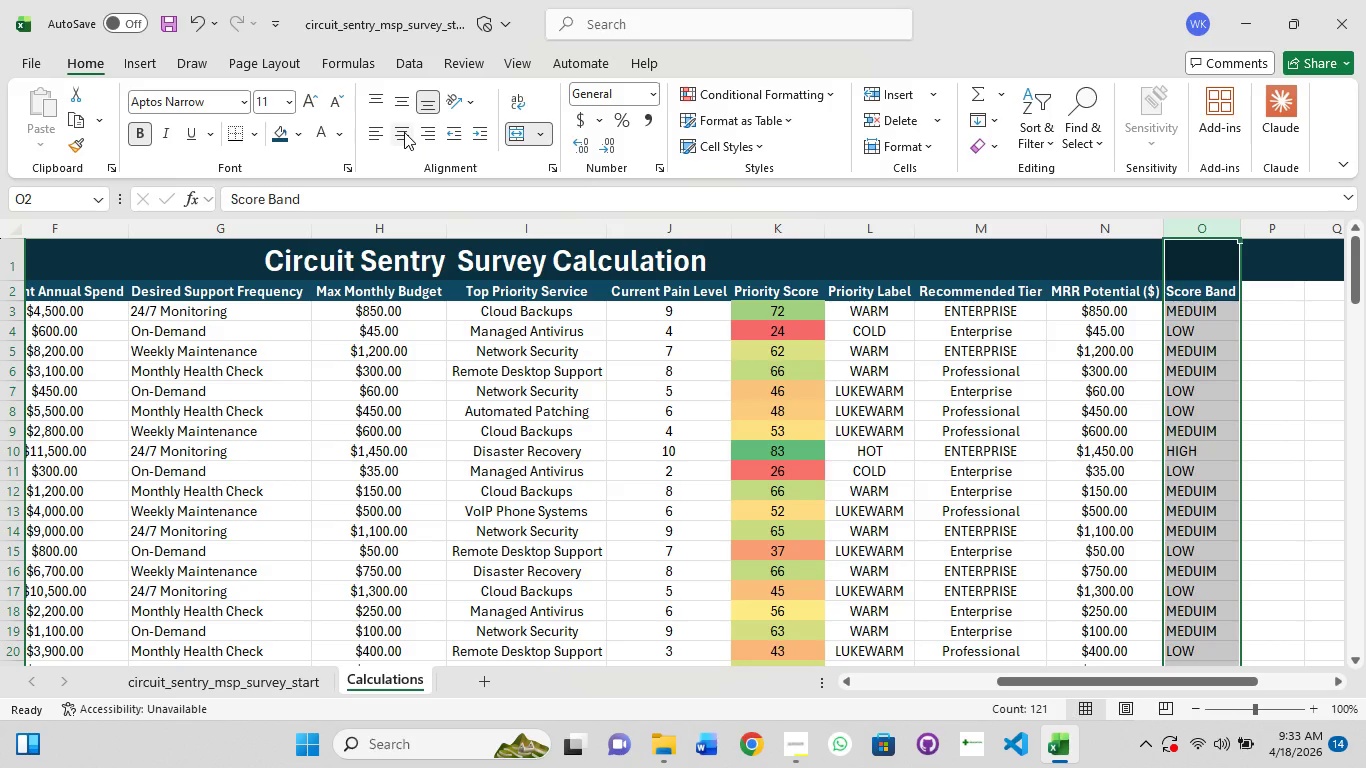 
left_click([404, 132])
 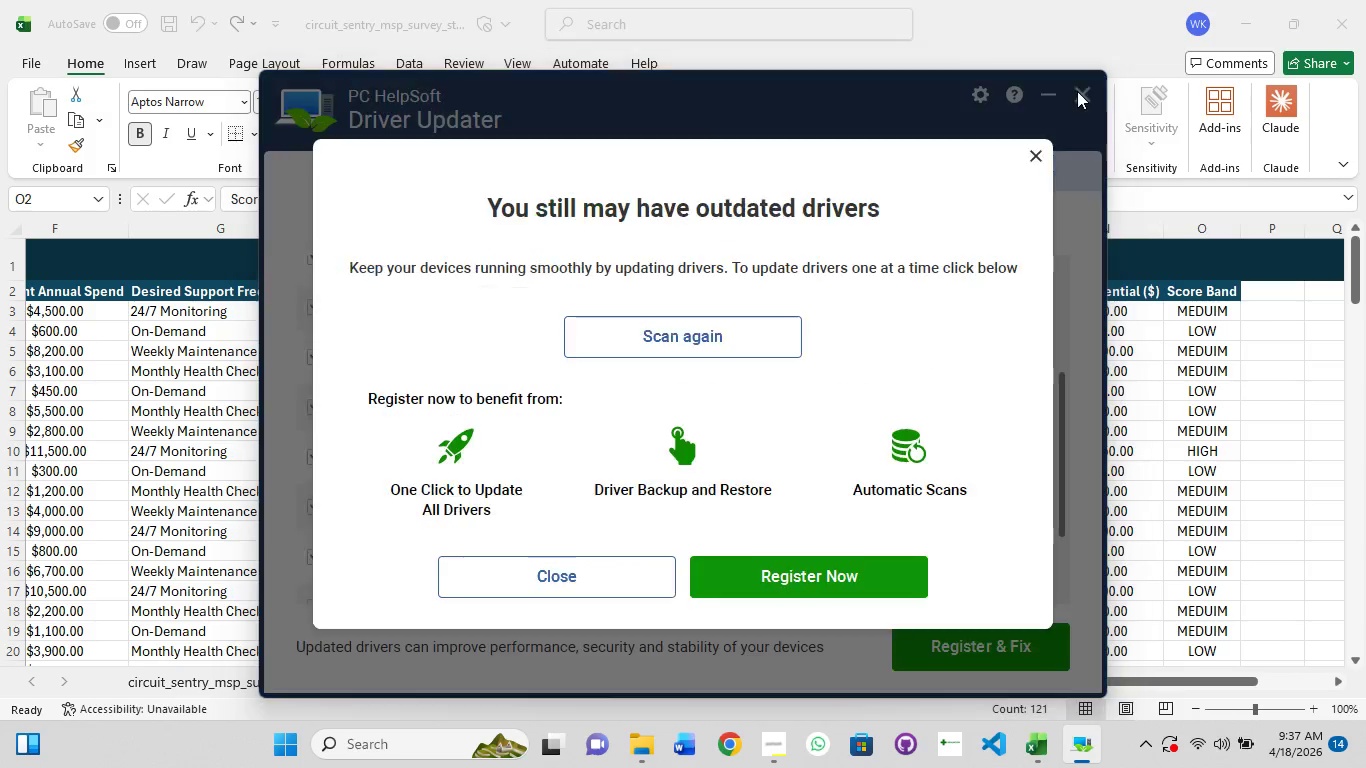 
wait(257.23)
 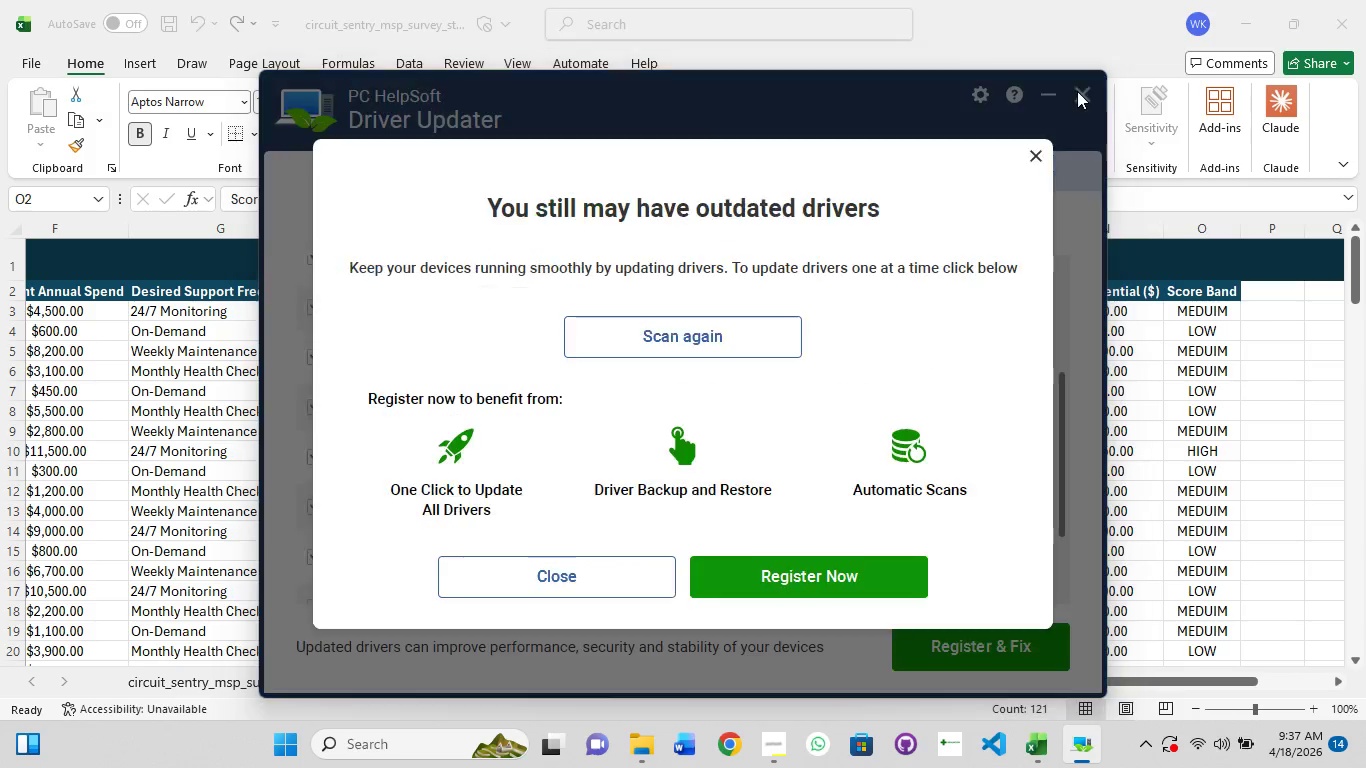 
left_click_drag(start_coordinate=[1081, 678], to_coordinate=[954, 705])
 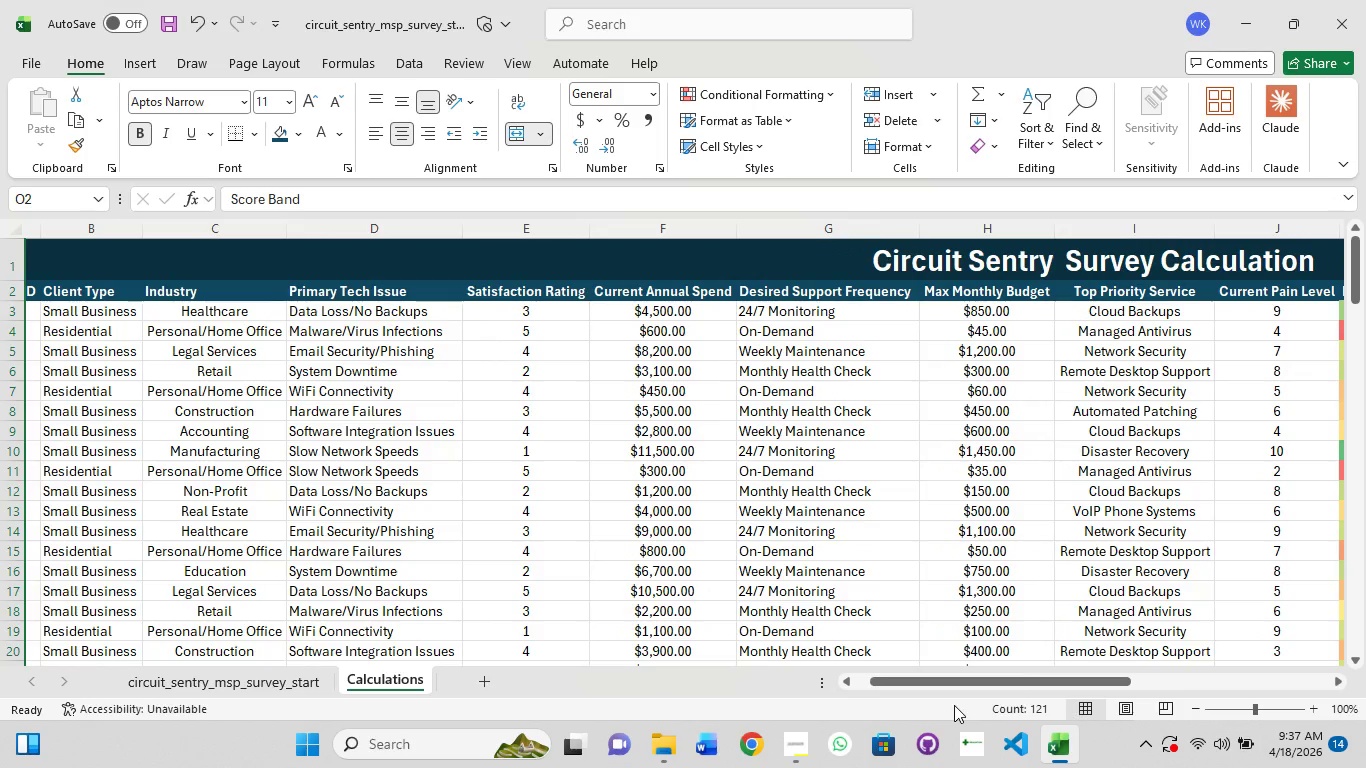 
left_click([279, 687])
 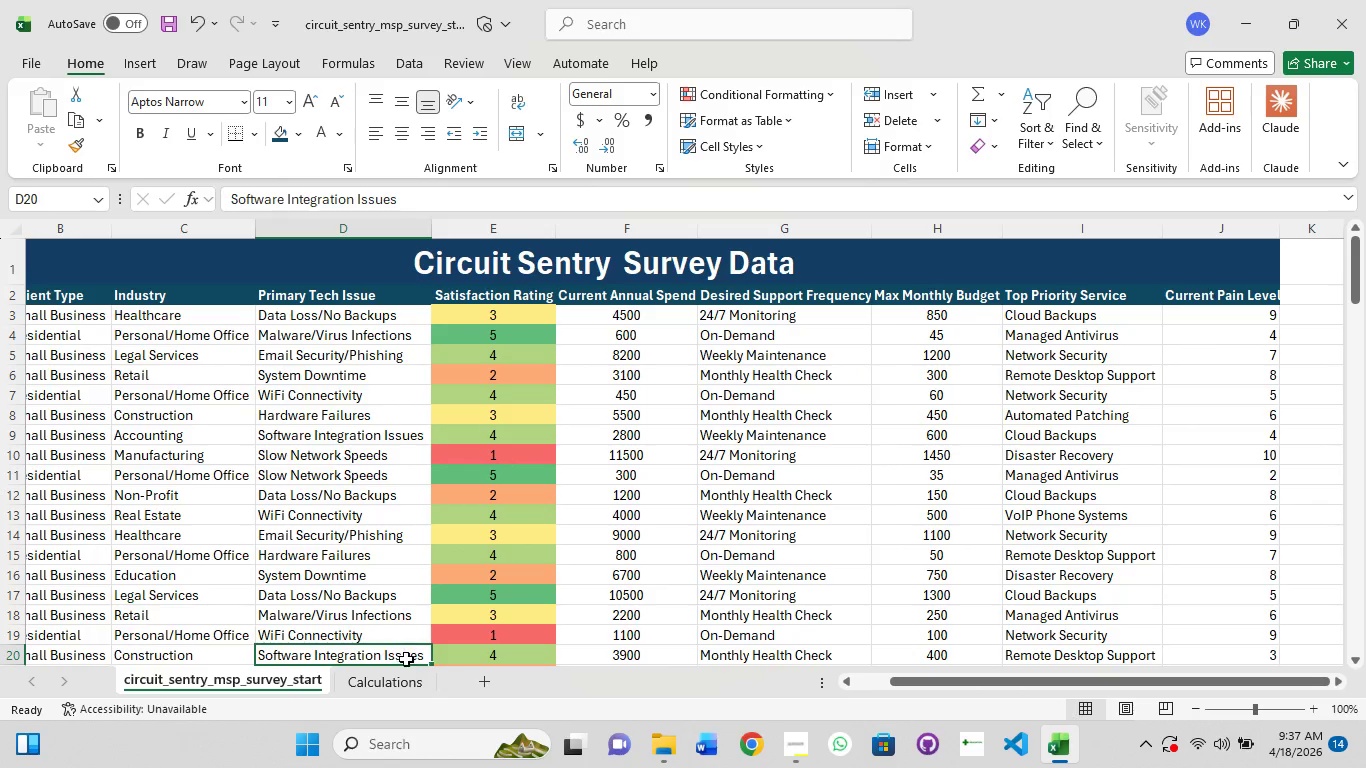 
left_click([401, 690])
 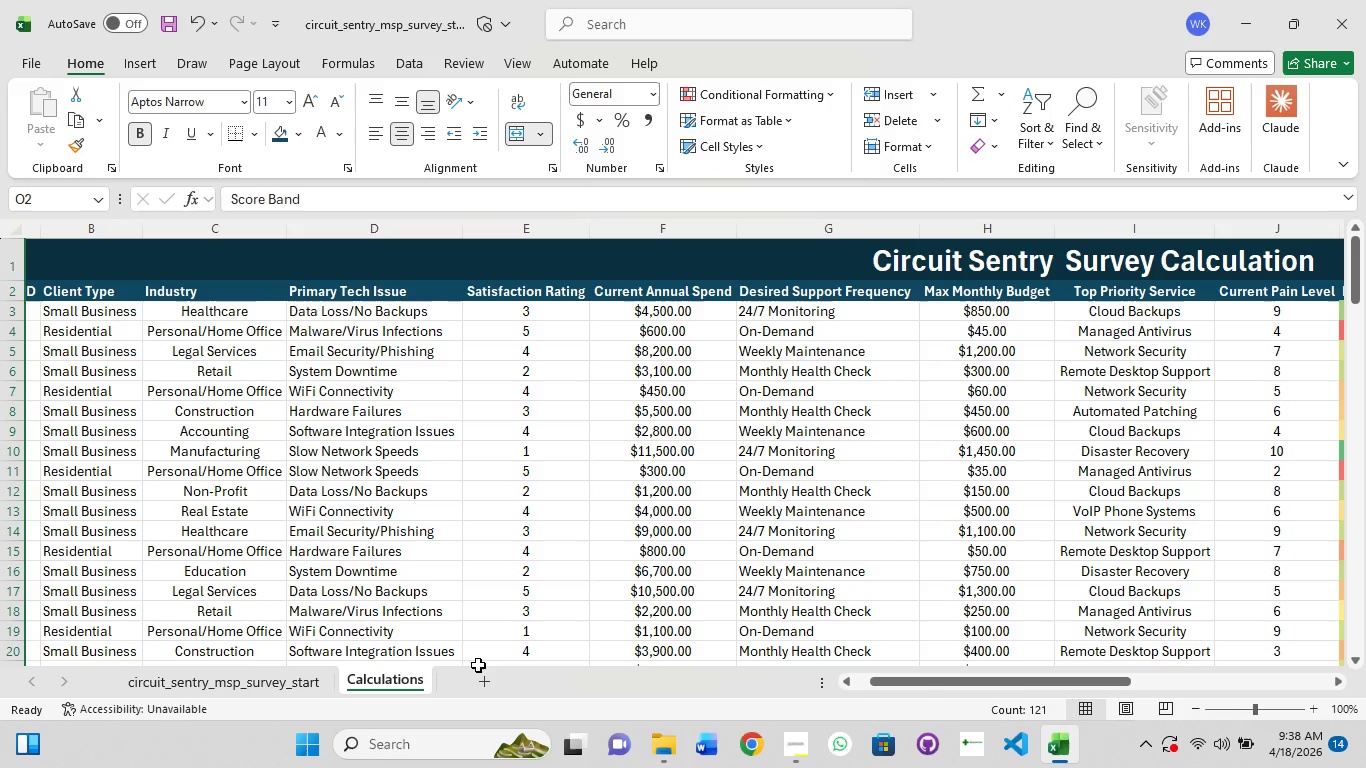 
wait(42.2)
 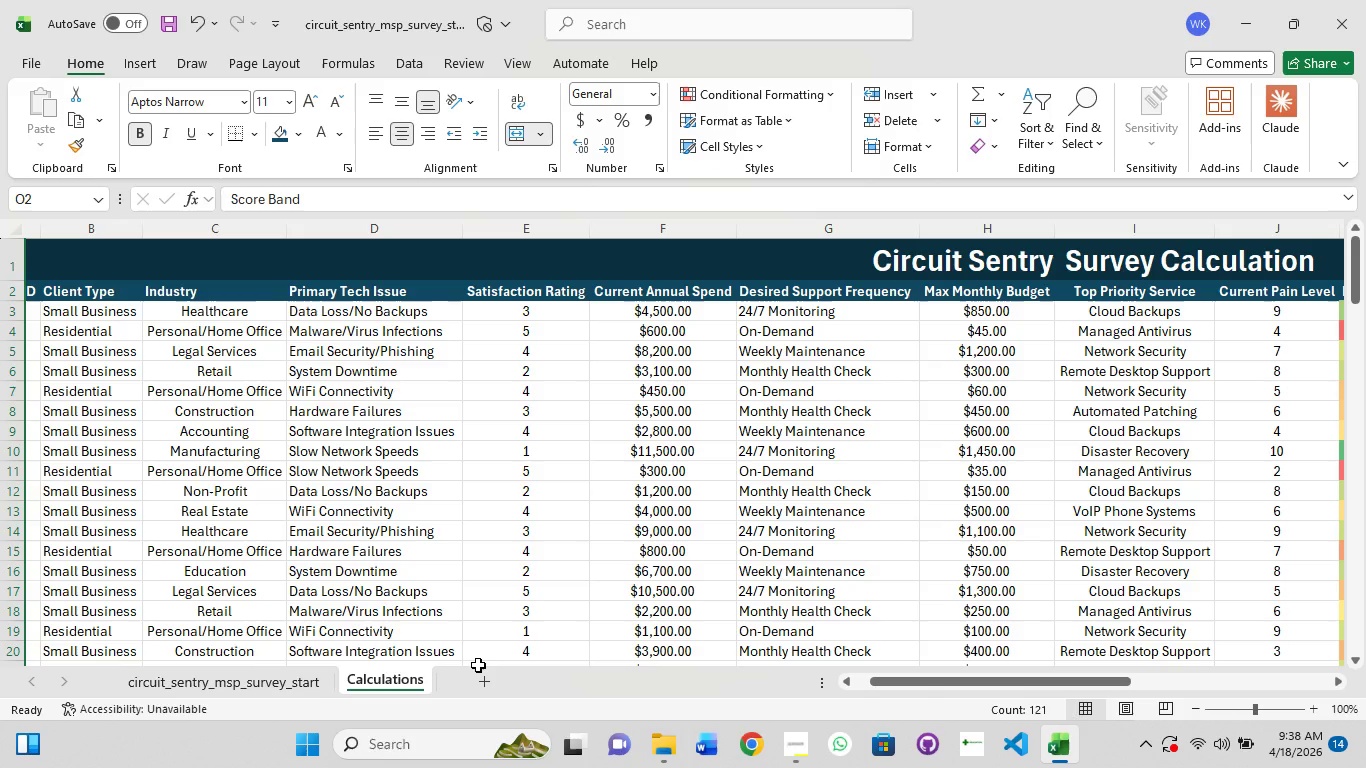 
left_click([275, 691])
 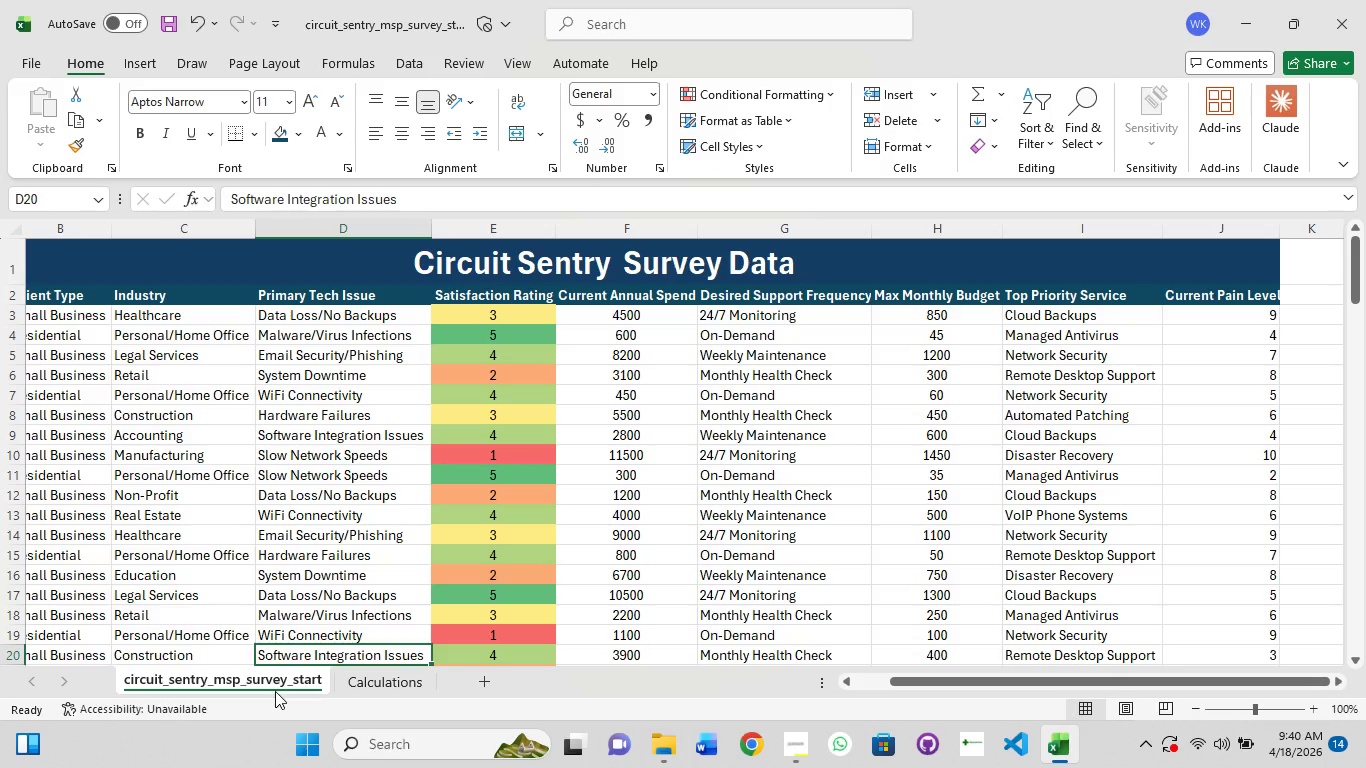 
wait(109.53)
 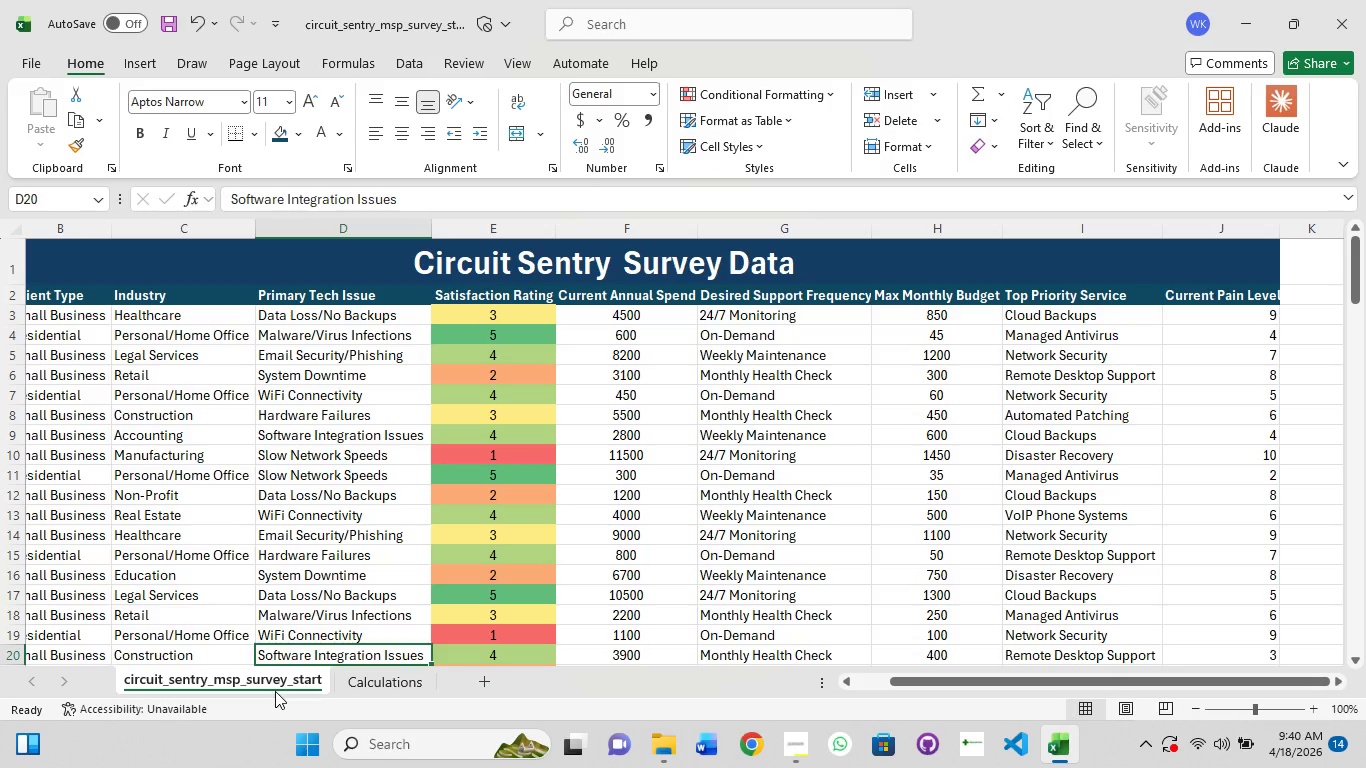 
scroll: coordinate [419, 553], scroll_direction: up, amount: 6.0
 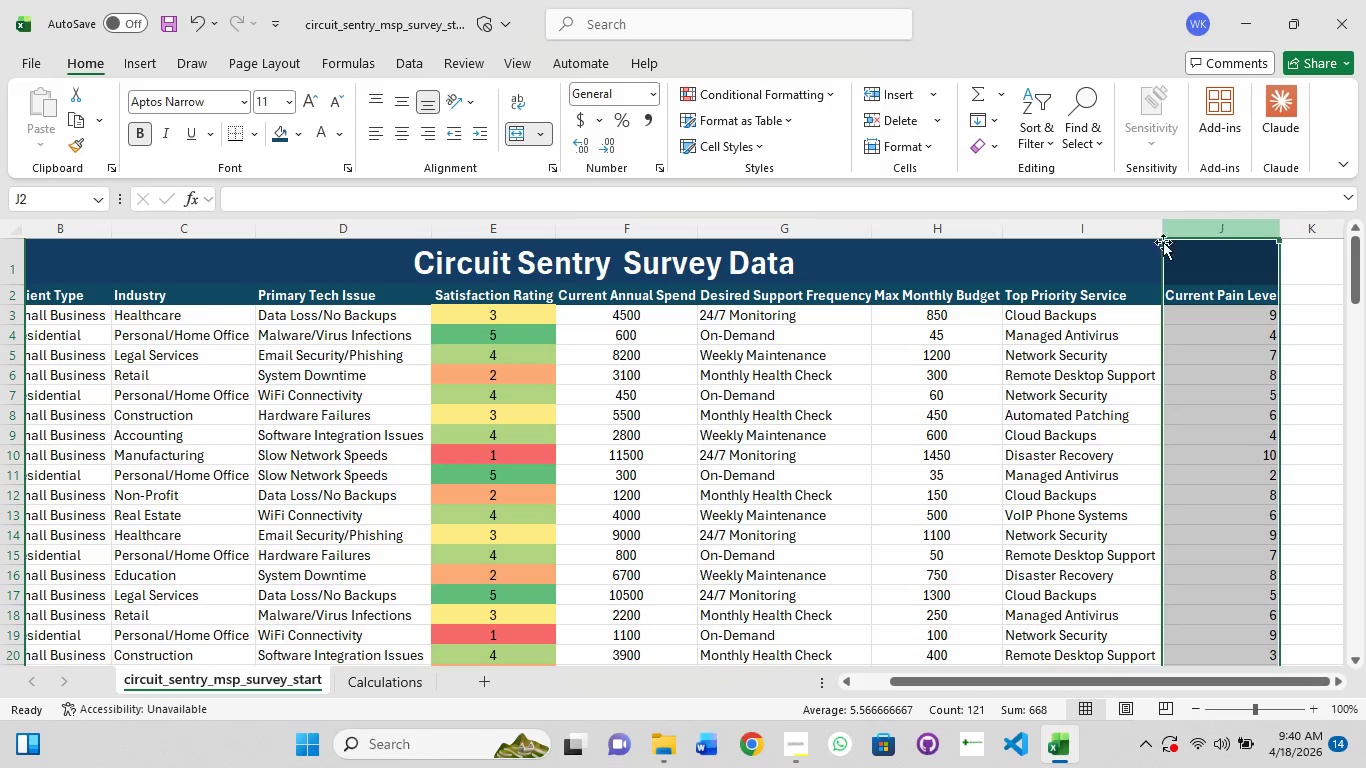 
left_click([387, 130])
 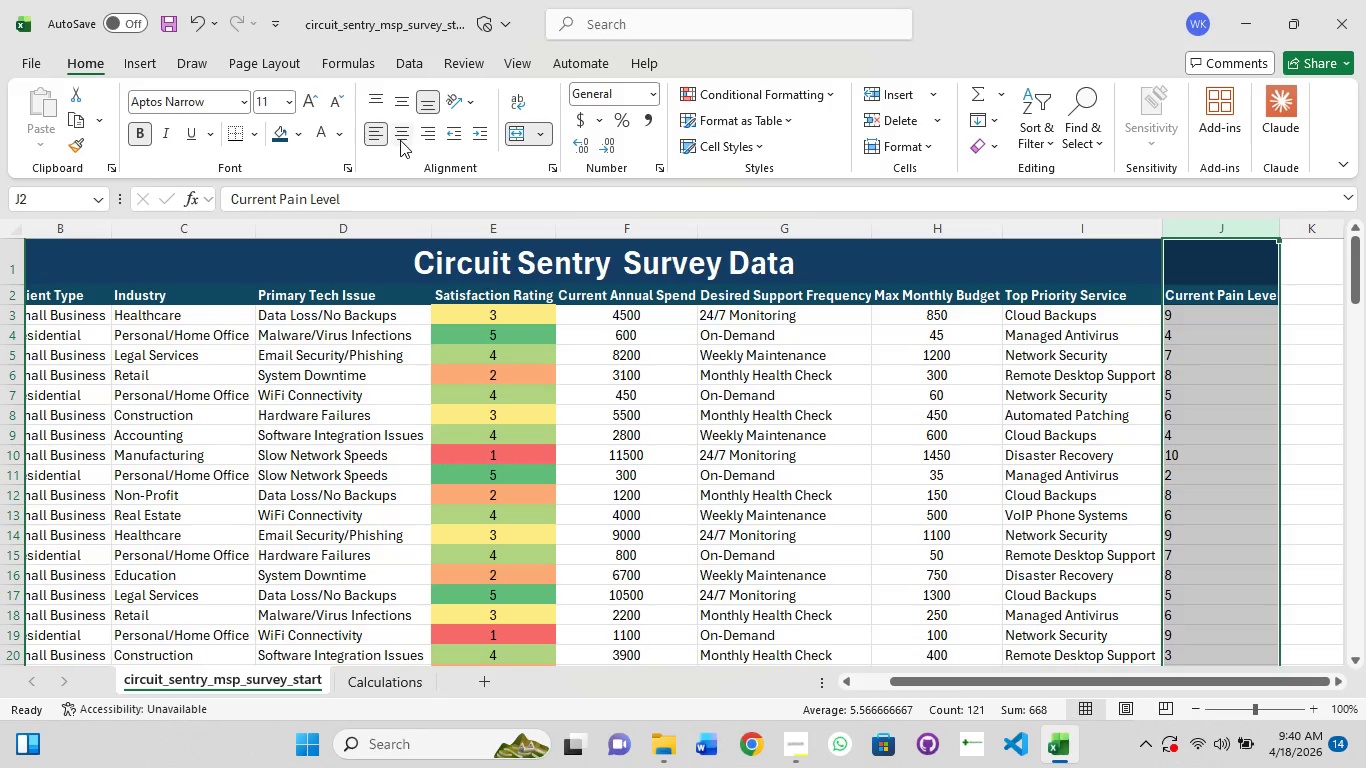 
left_click([400, 140])
 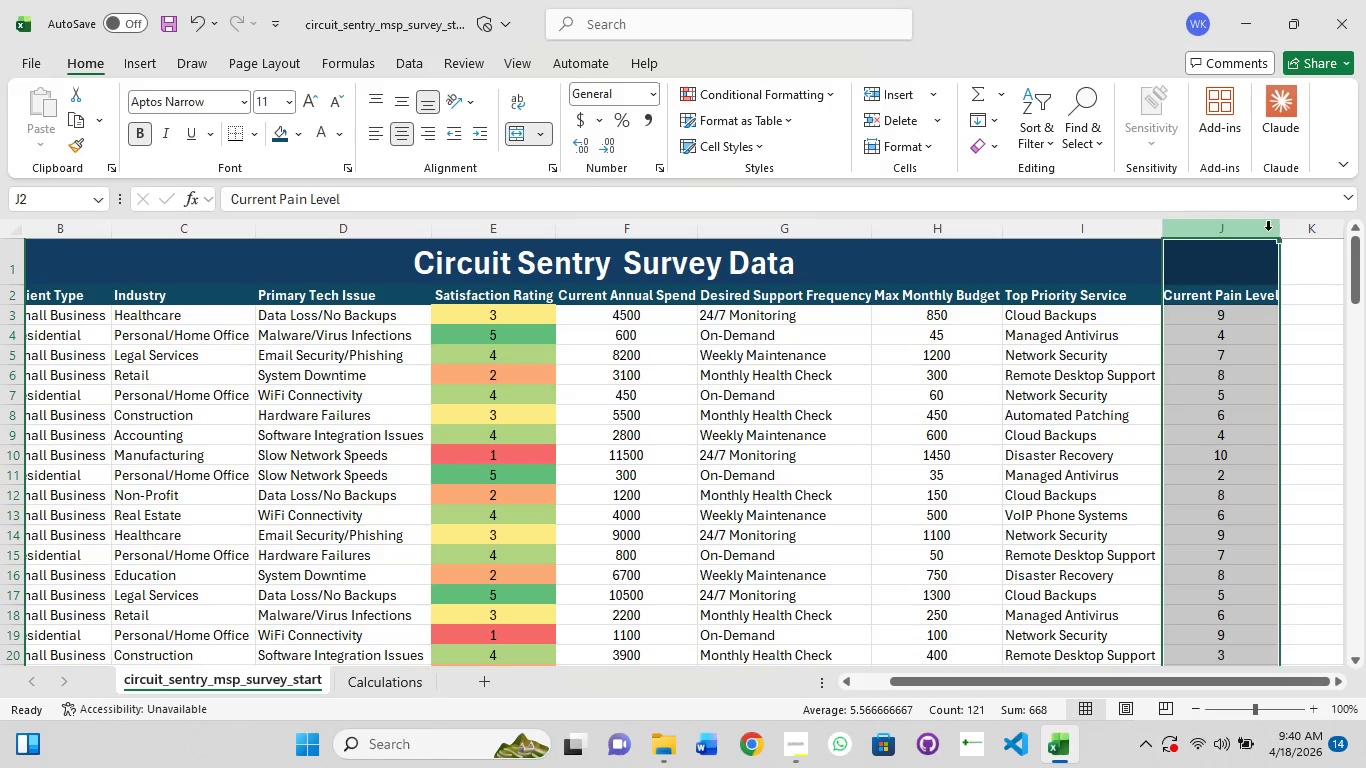 
double_click([1284, 230])
 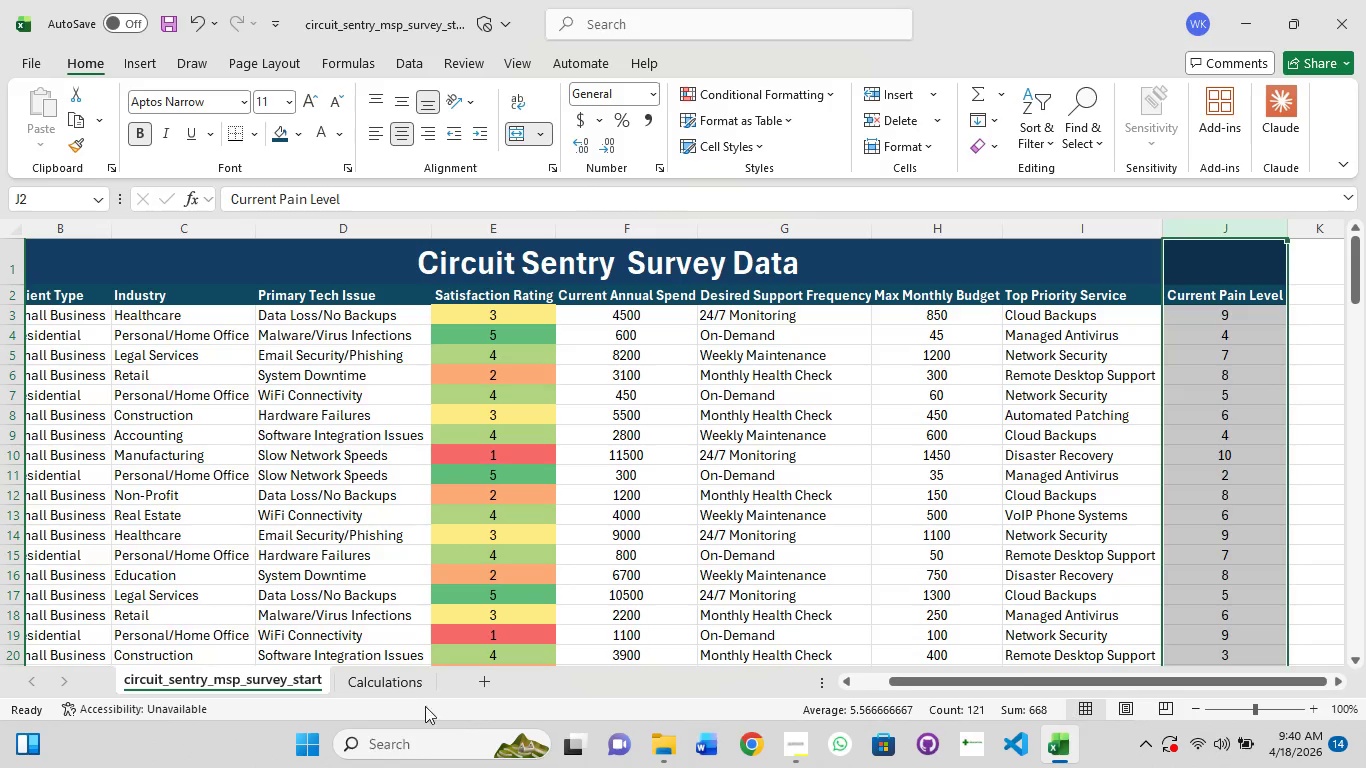 
left_click([408, 696])
 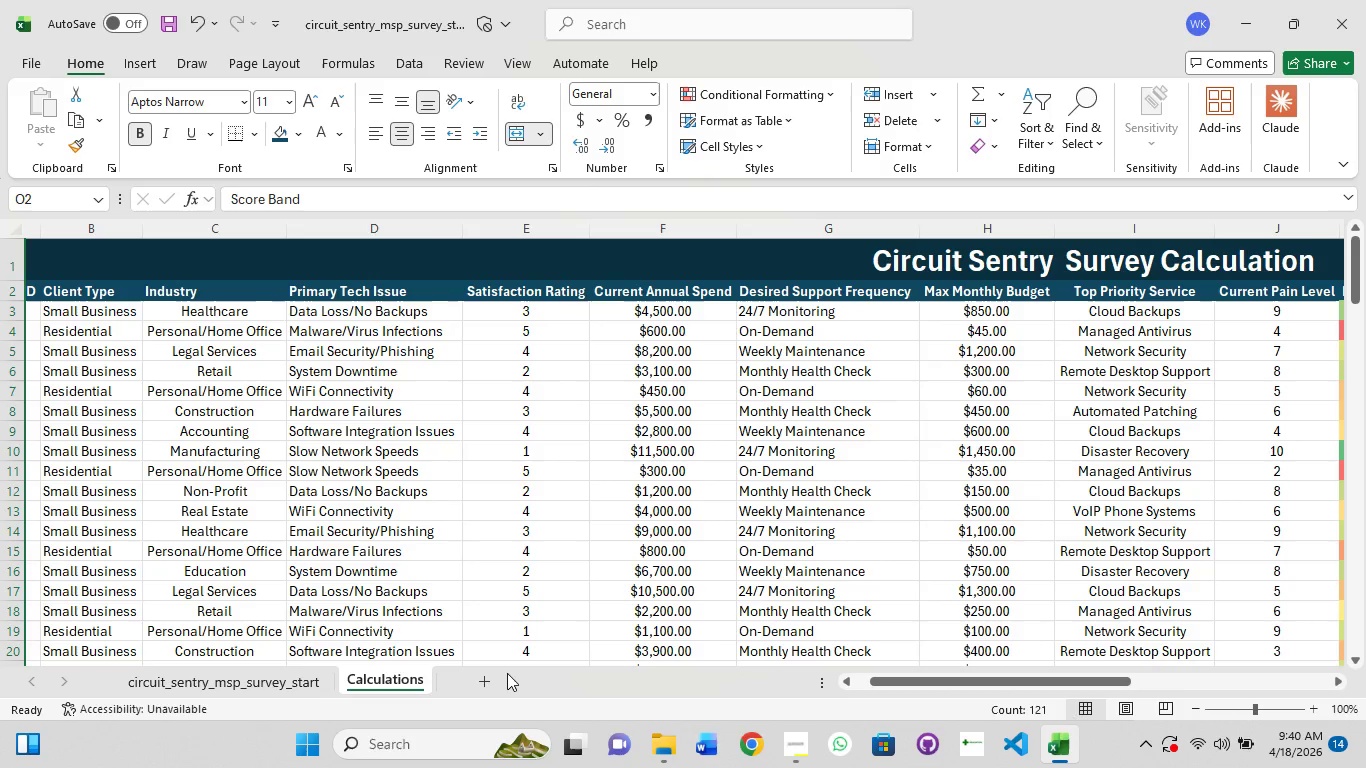 
left_click_drag(start_coordinate=[976, 676], to_coordinate=[1049, 663])
 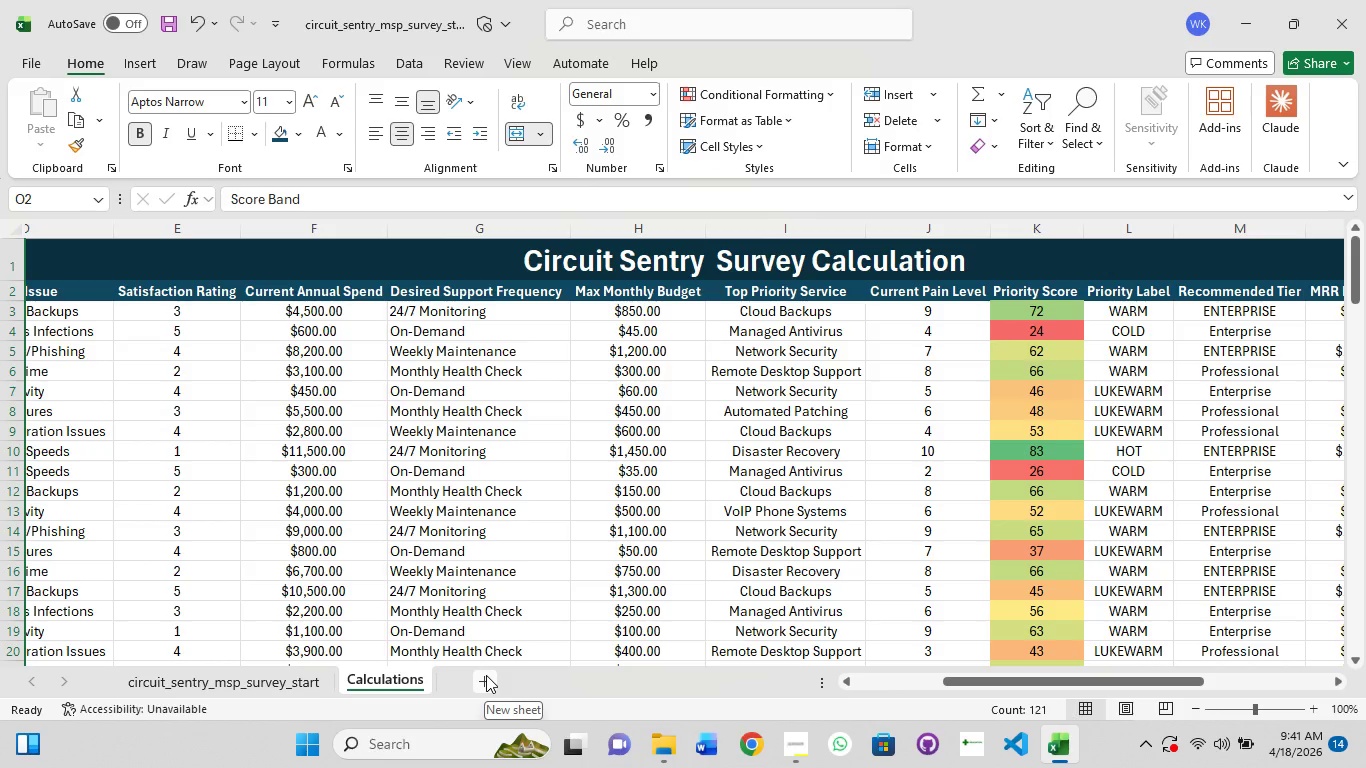 
wait(61.22)
 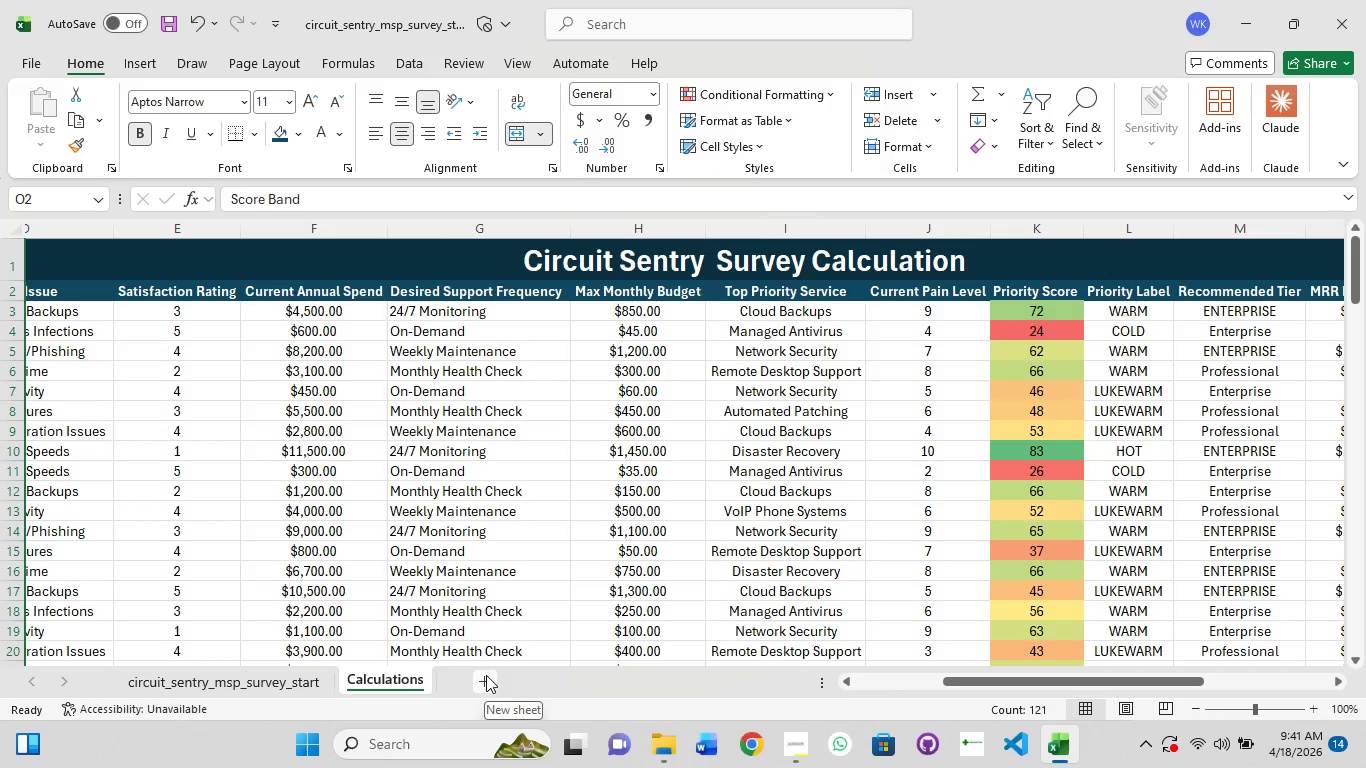 
left_click([726, 654])
 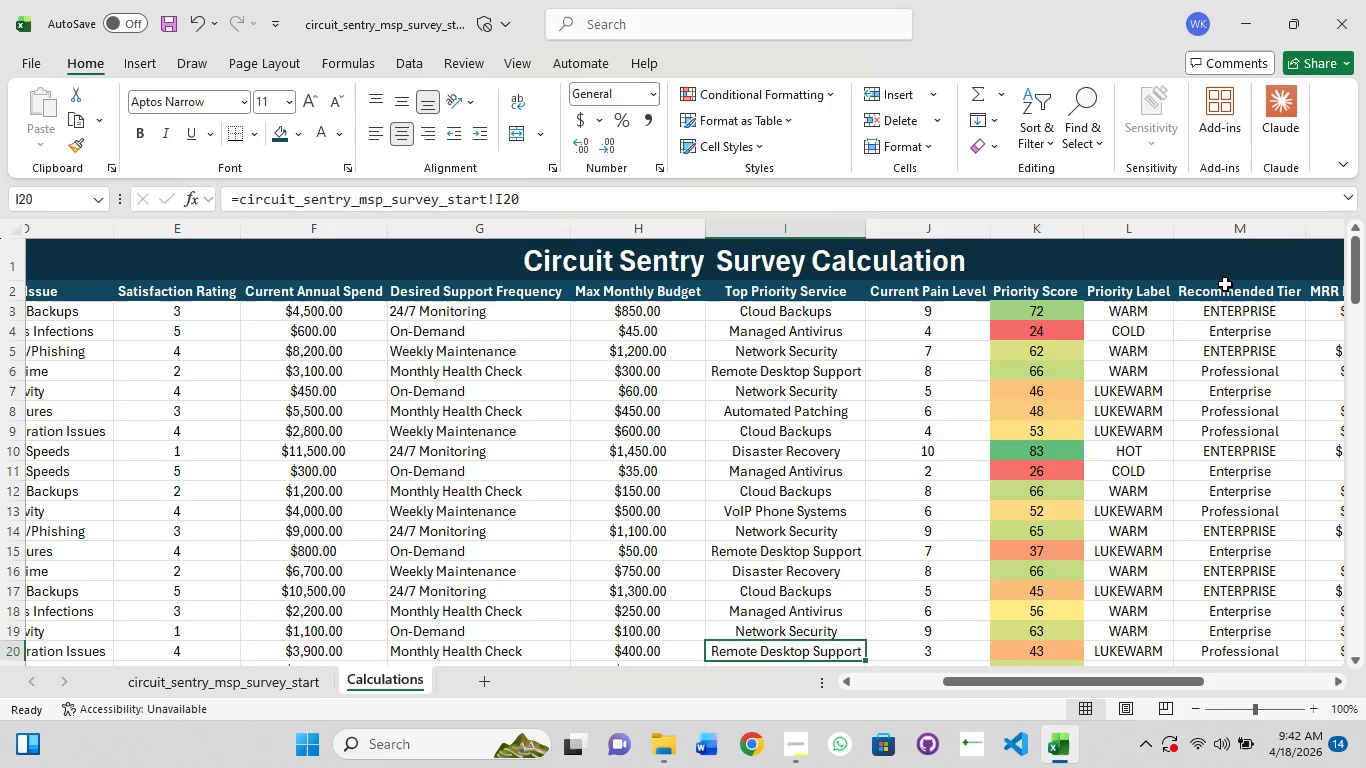 
wait(58.08)
 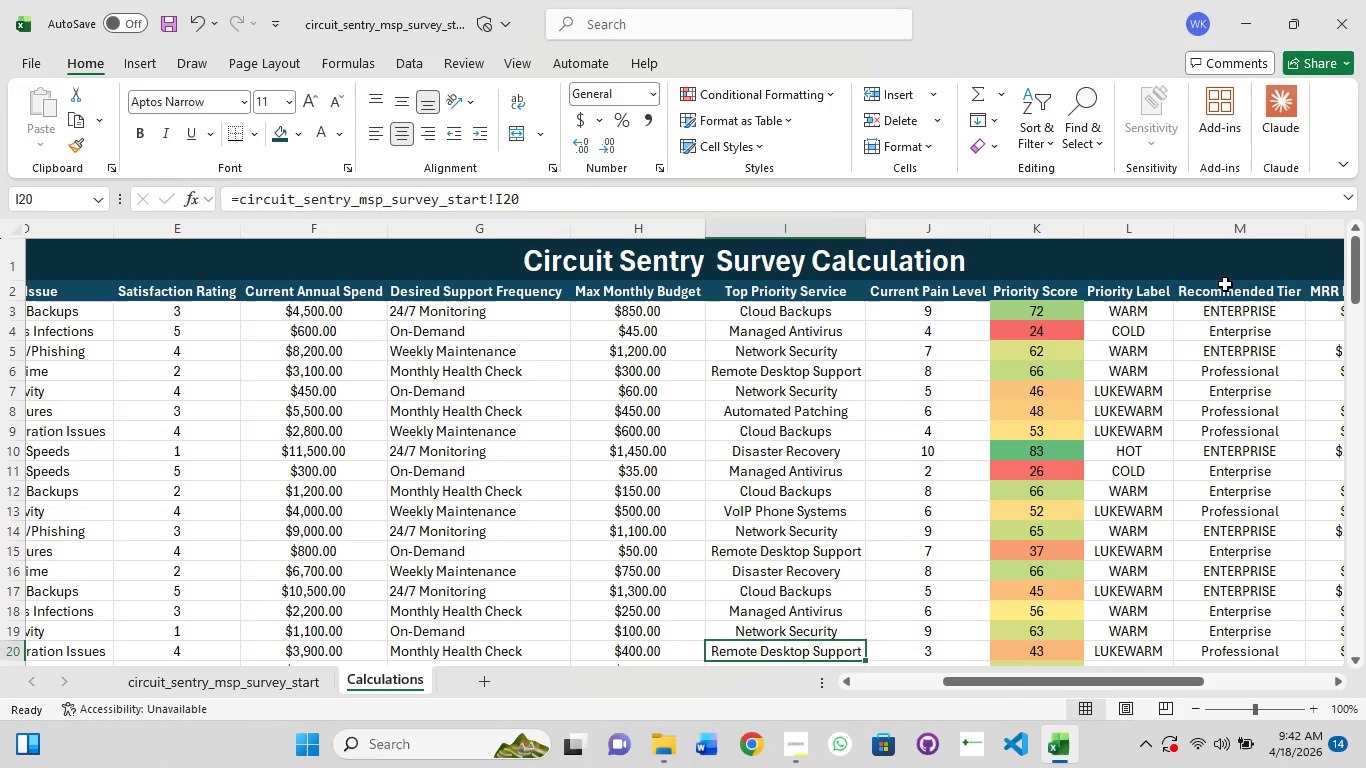 
left_click([492, 688])
 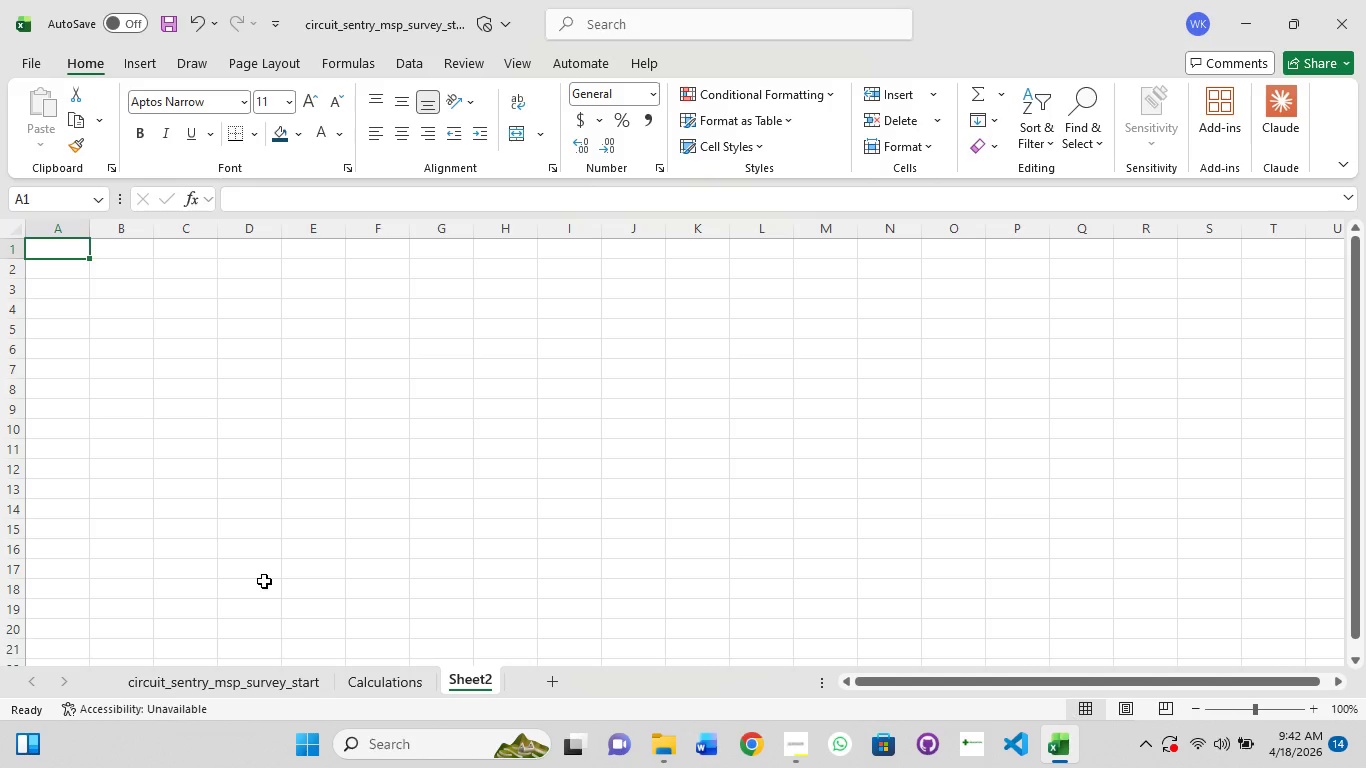 
wait(5.44)
 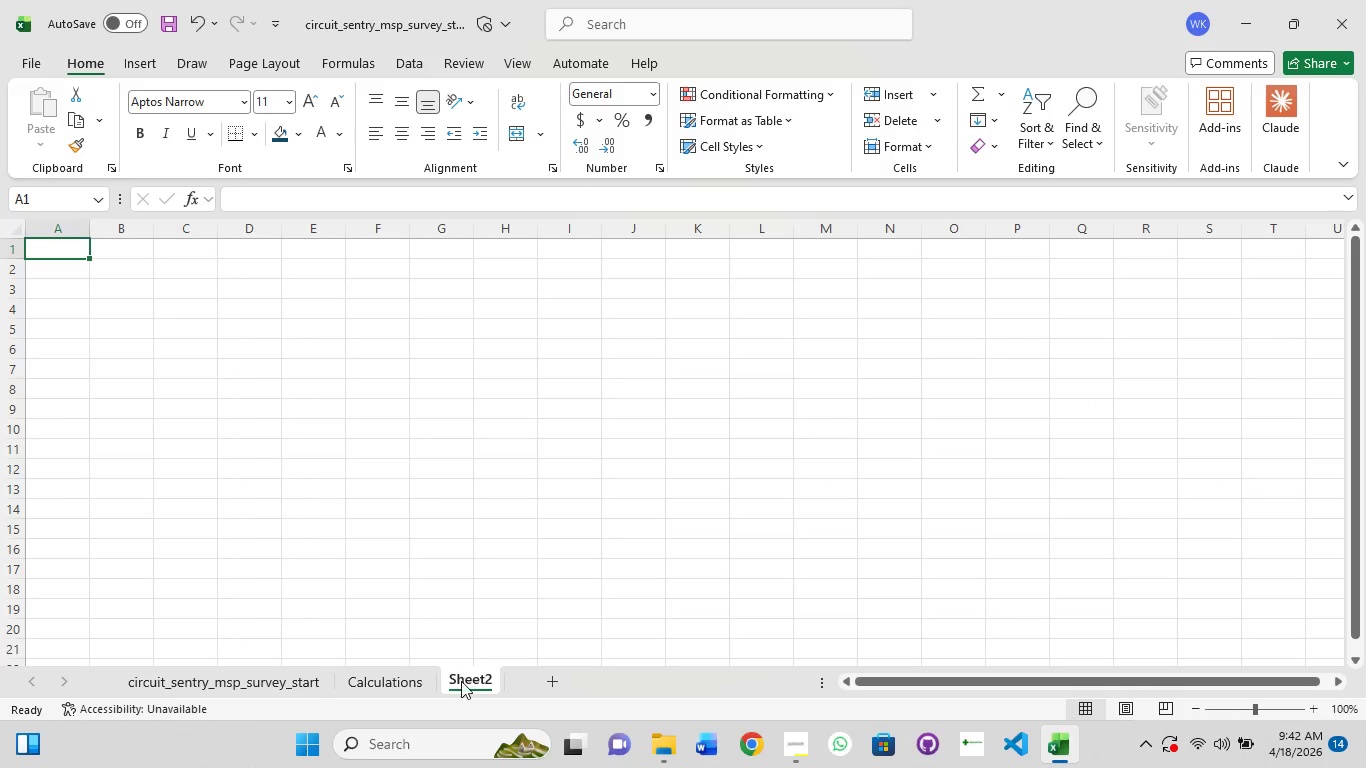 
left_click([269, 685])
 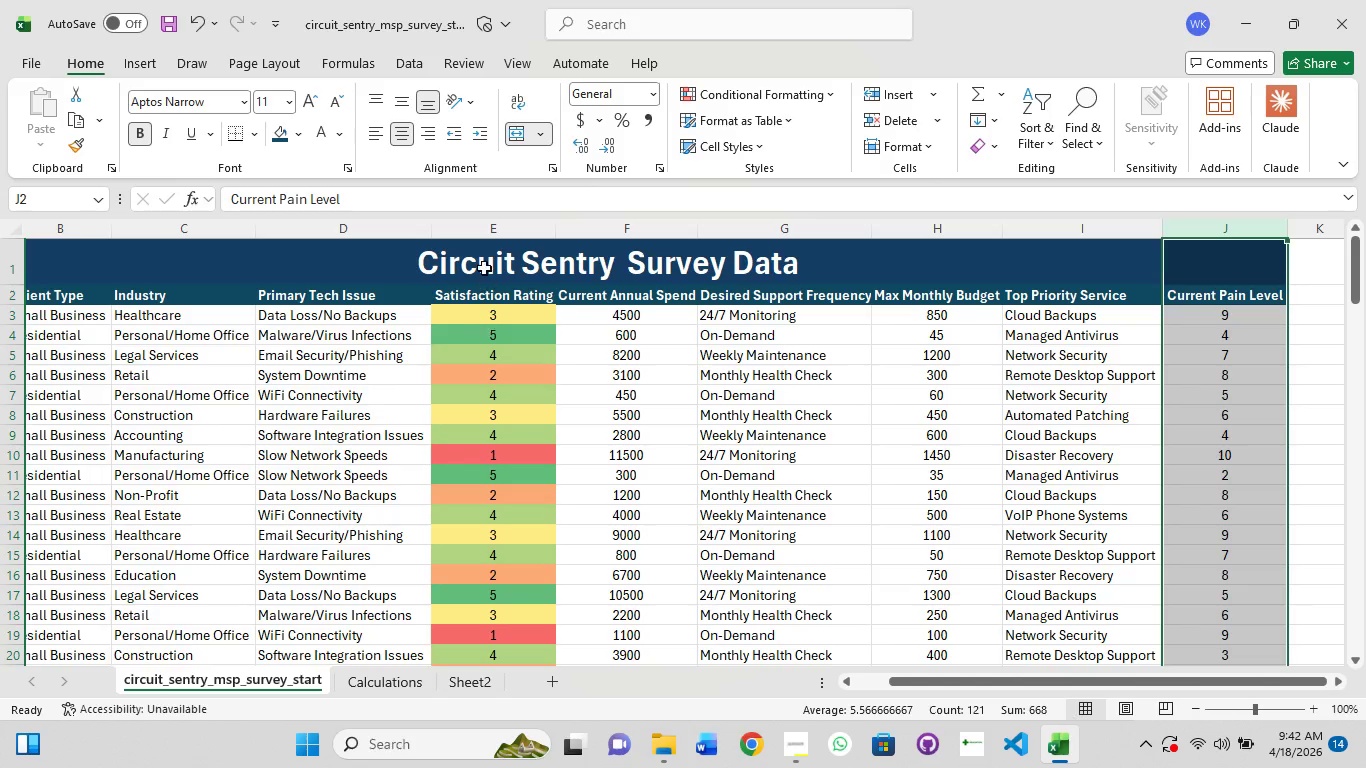 
left_click([484, 268])
 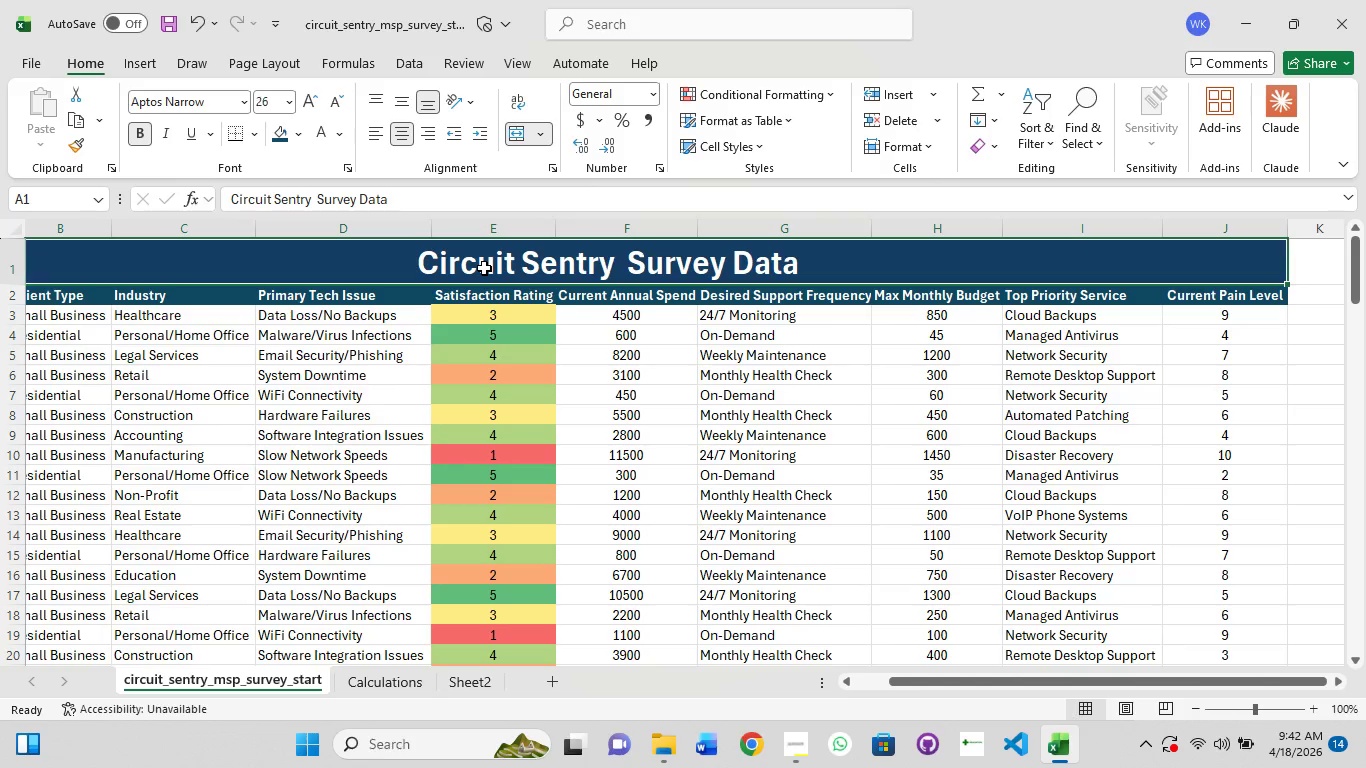 
left_click([484, 268])
 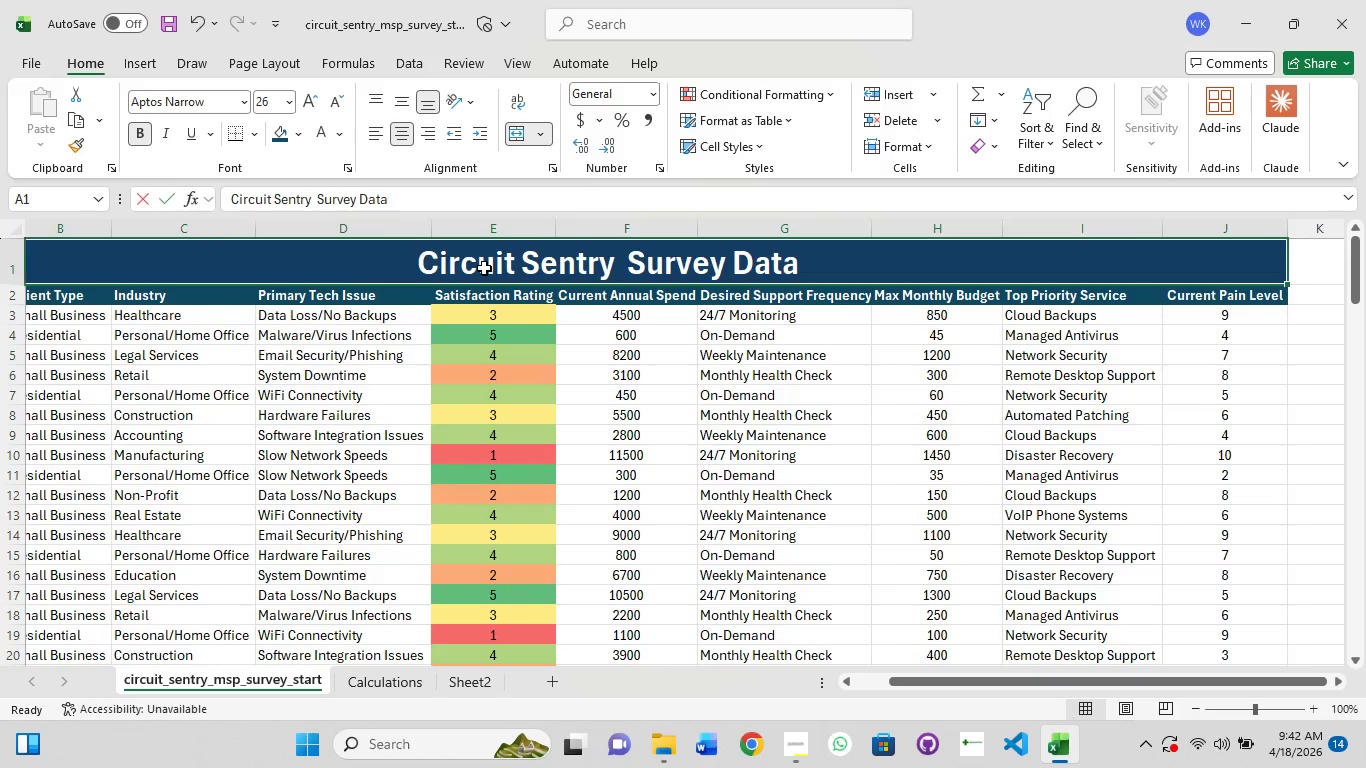 
double_click([484, 268])
 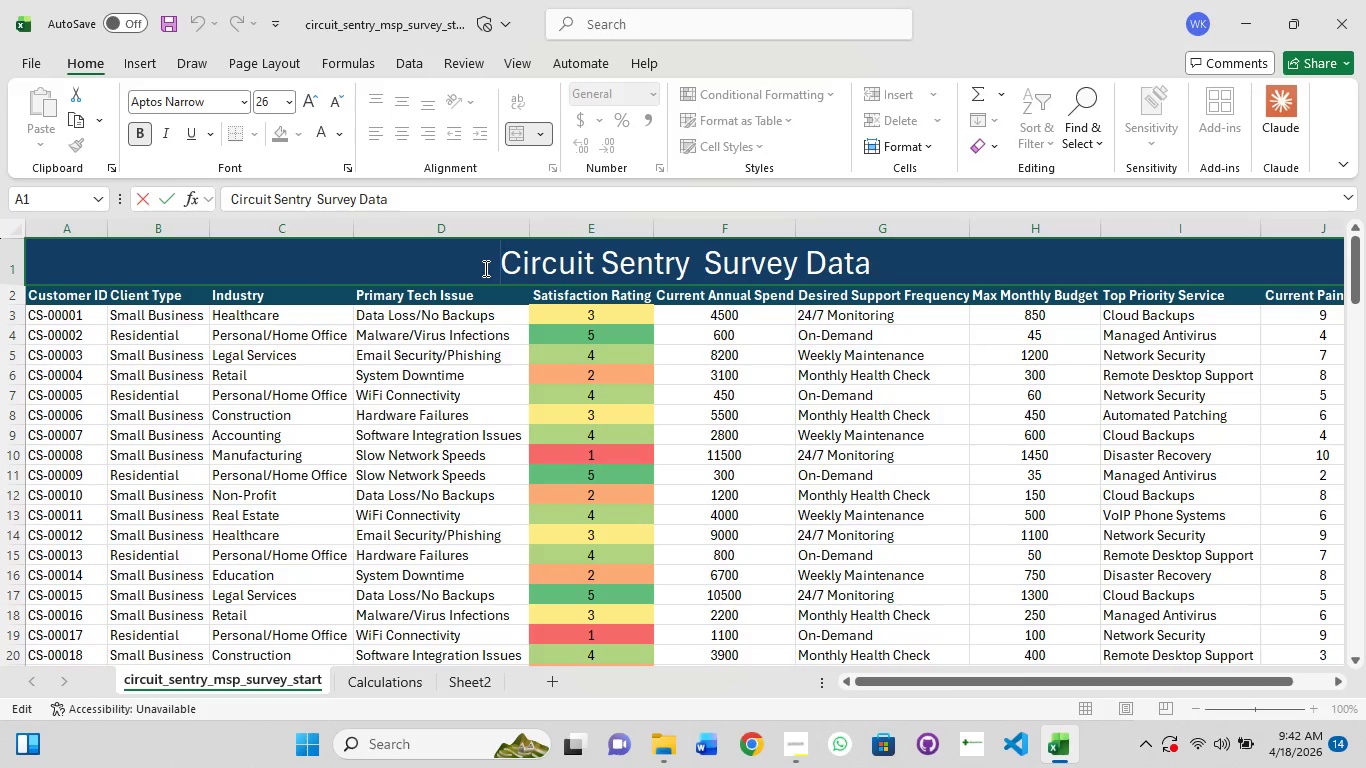 
left_click_drag(start_coordinate=[484, 268], to_coordinate=[932, 267])
 